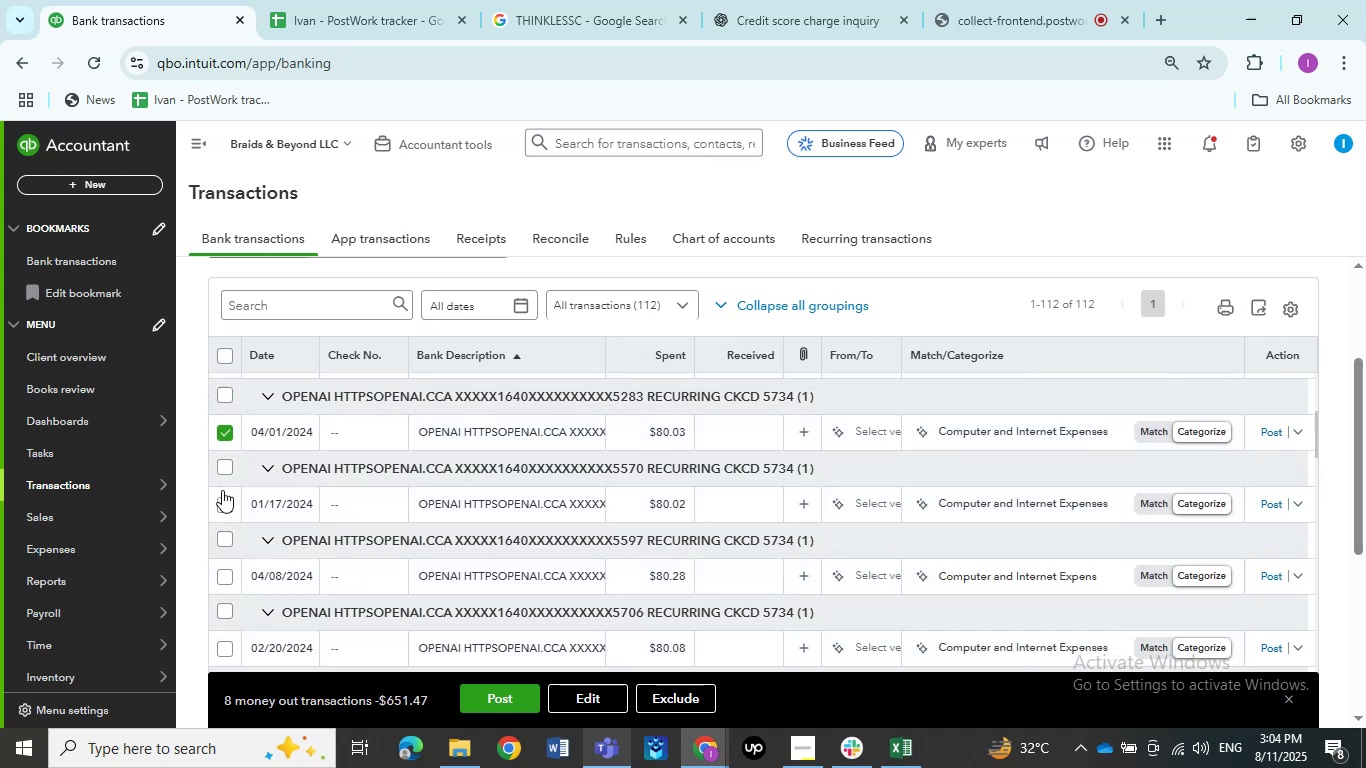 
left_click([225, 500])
 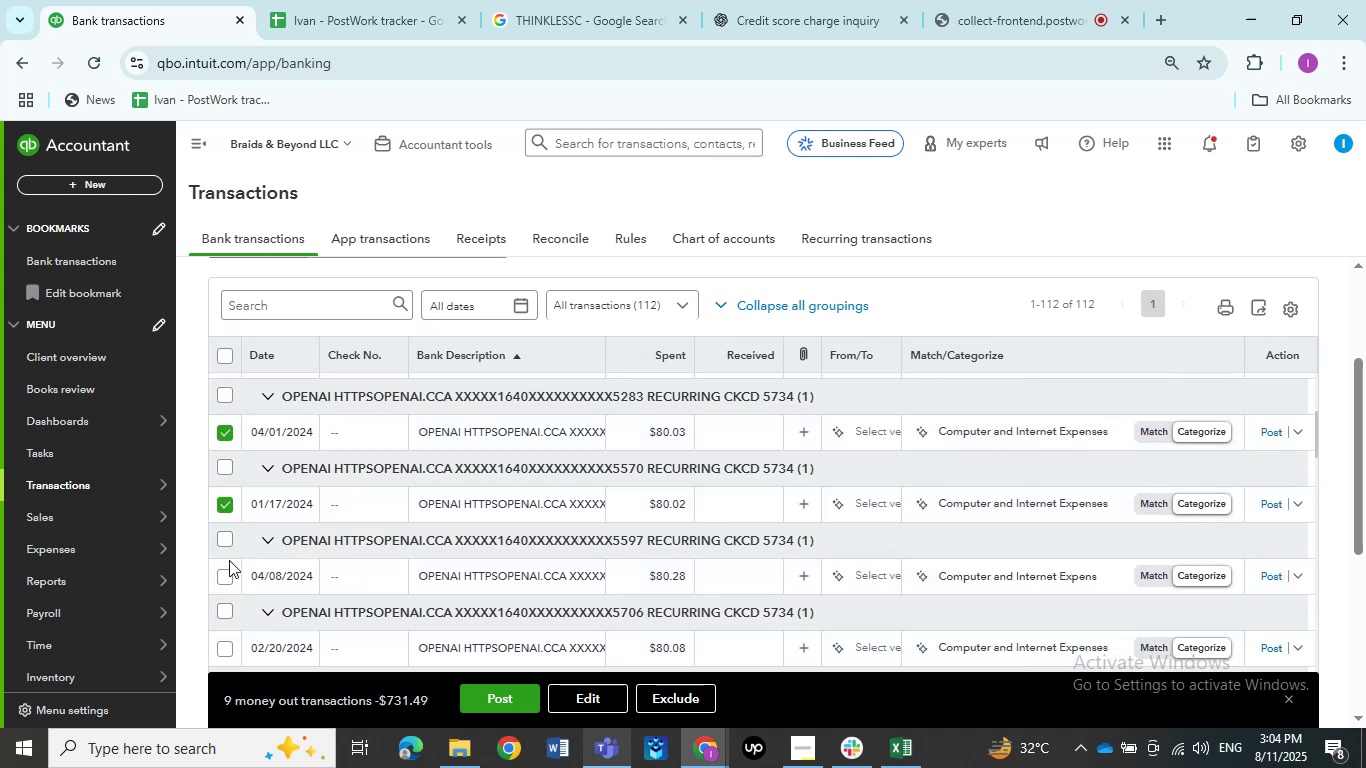 
left_click([226, 573])
 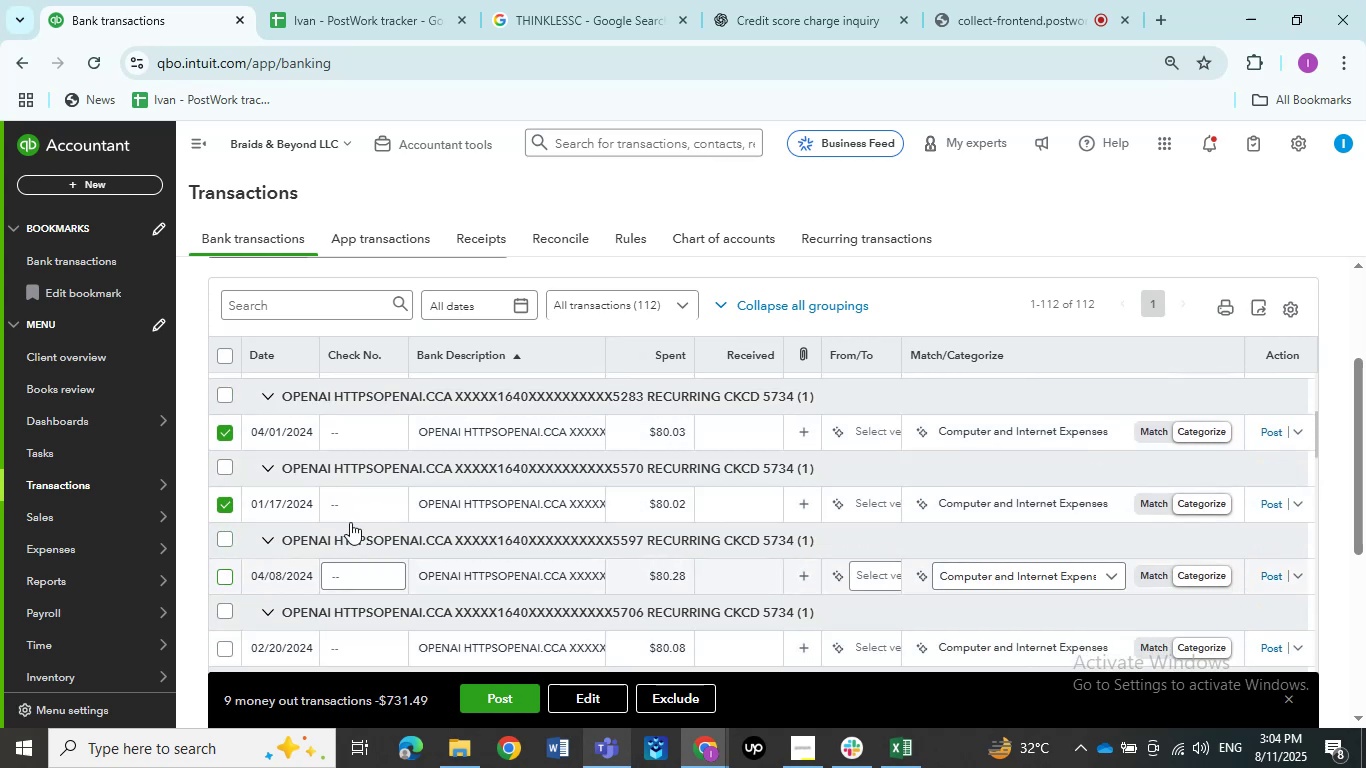 
scroll: coordinate [376, 515], scroll_direction: down, amount: 2.0
 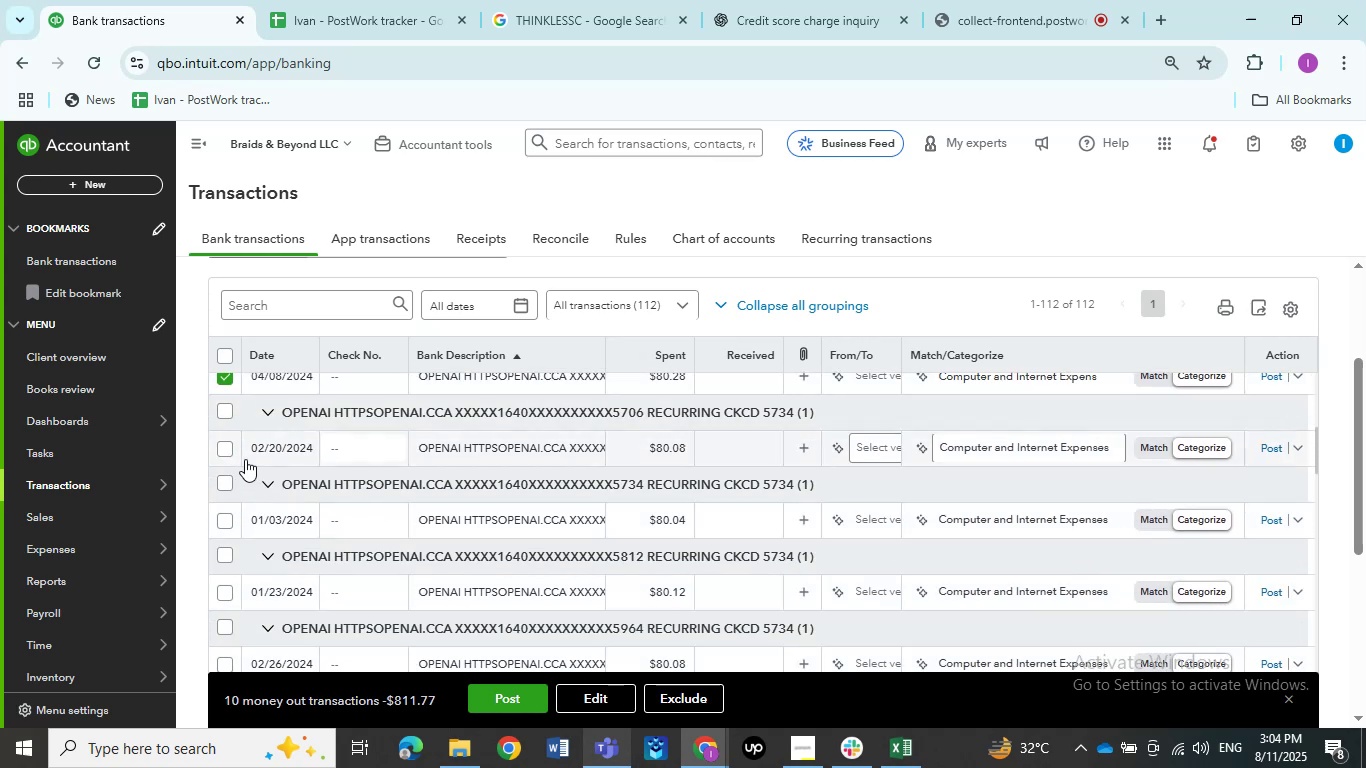 
left_click([224, 451])
 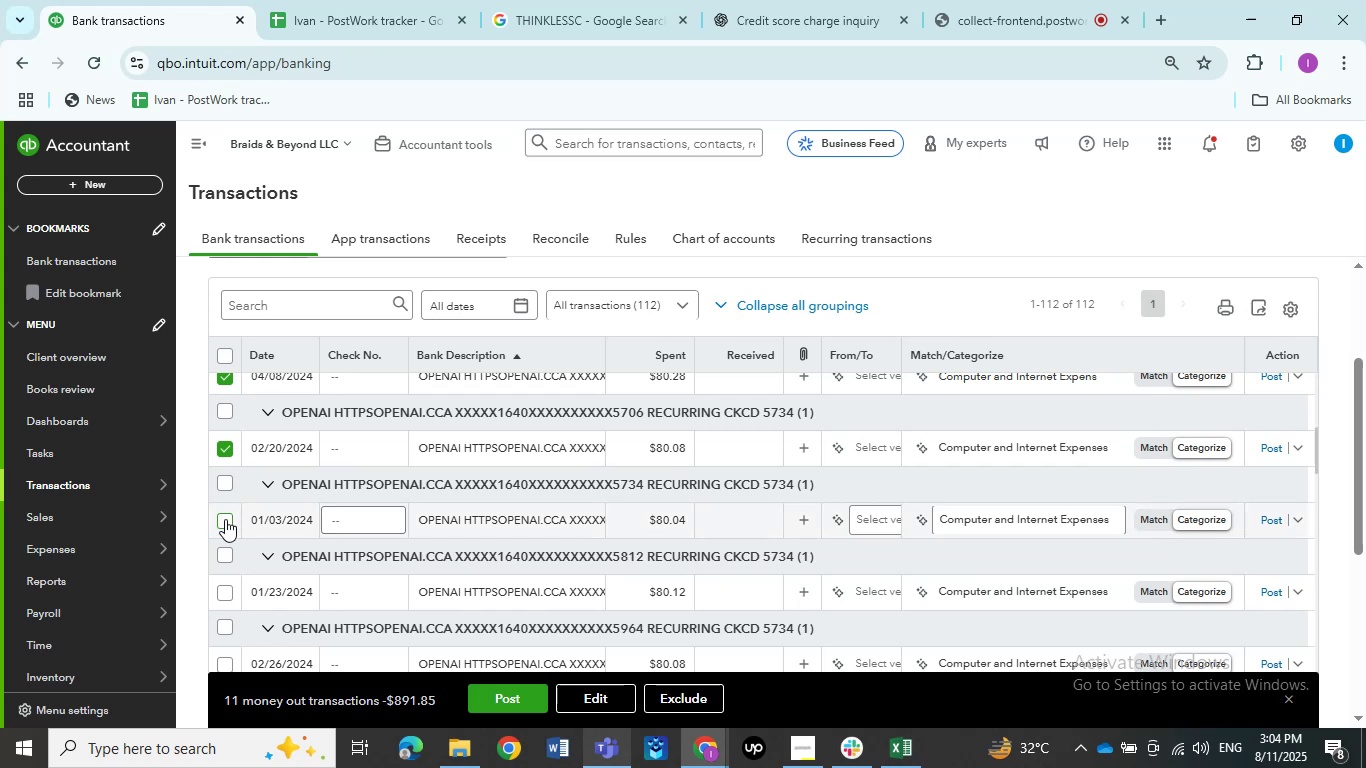 
left_click([225, 519])
 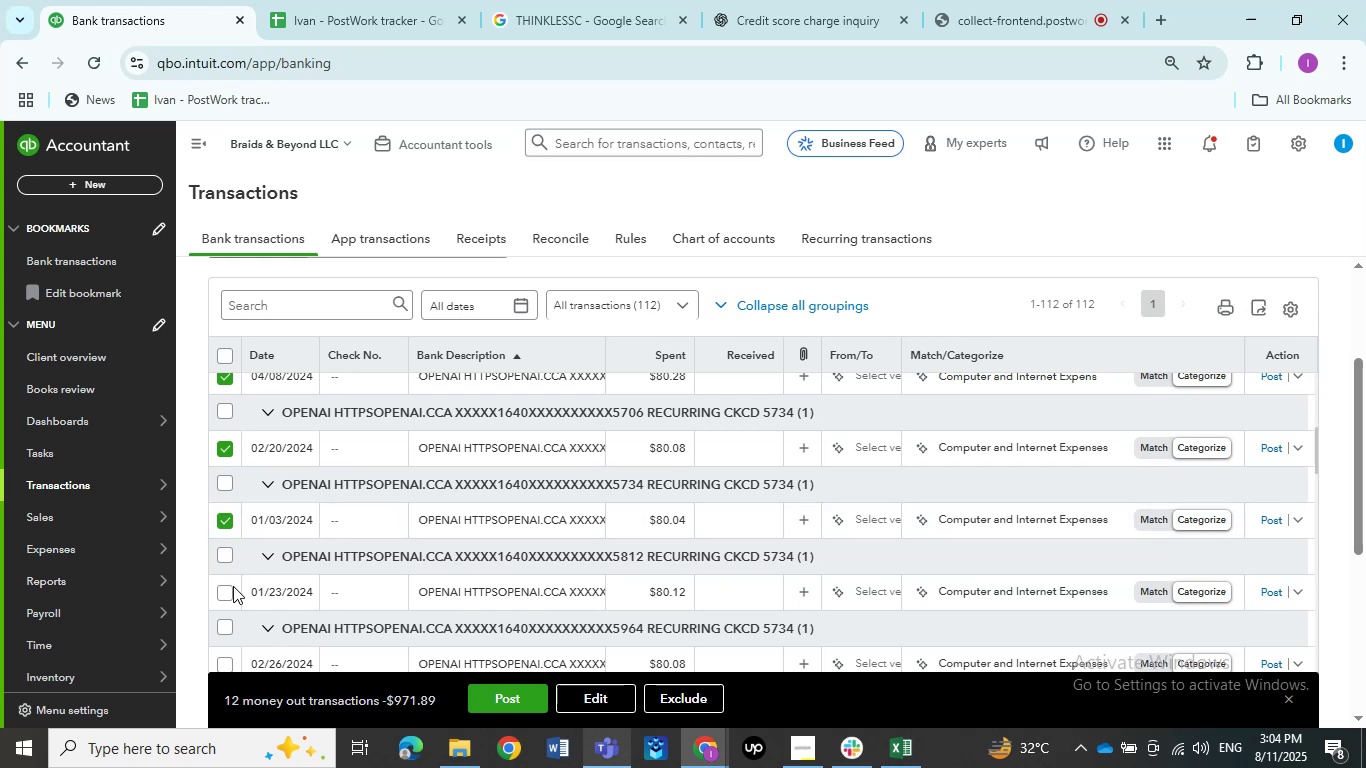 
left_click([225, 590])
 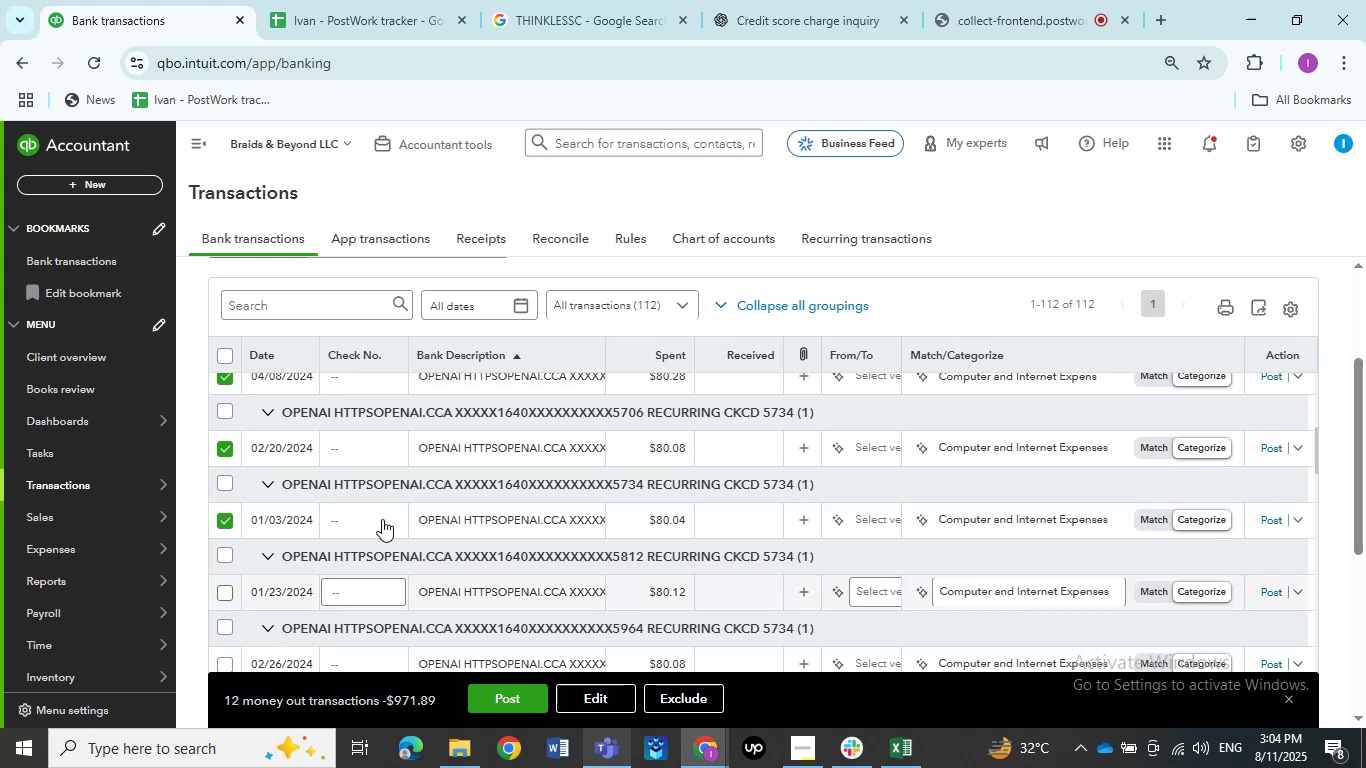 
scroll: coordinate [405, 514], scroll_direction: down, amount: 2.0
 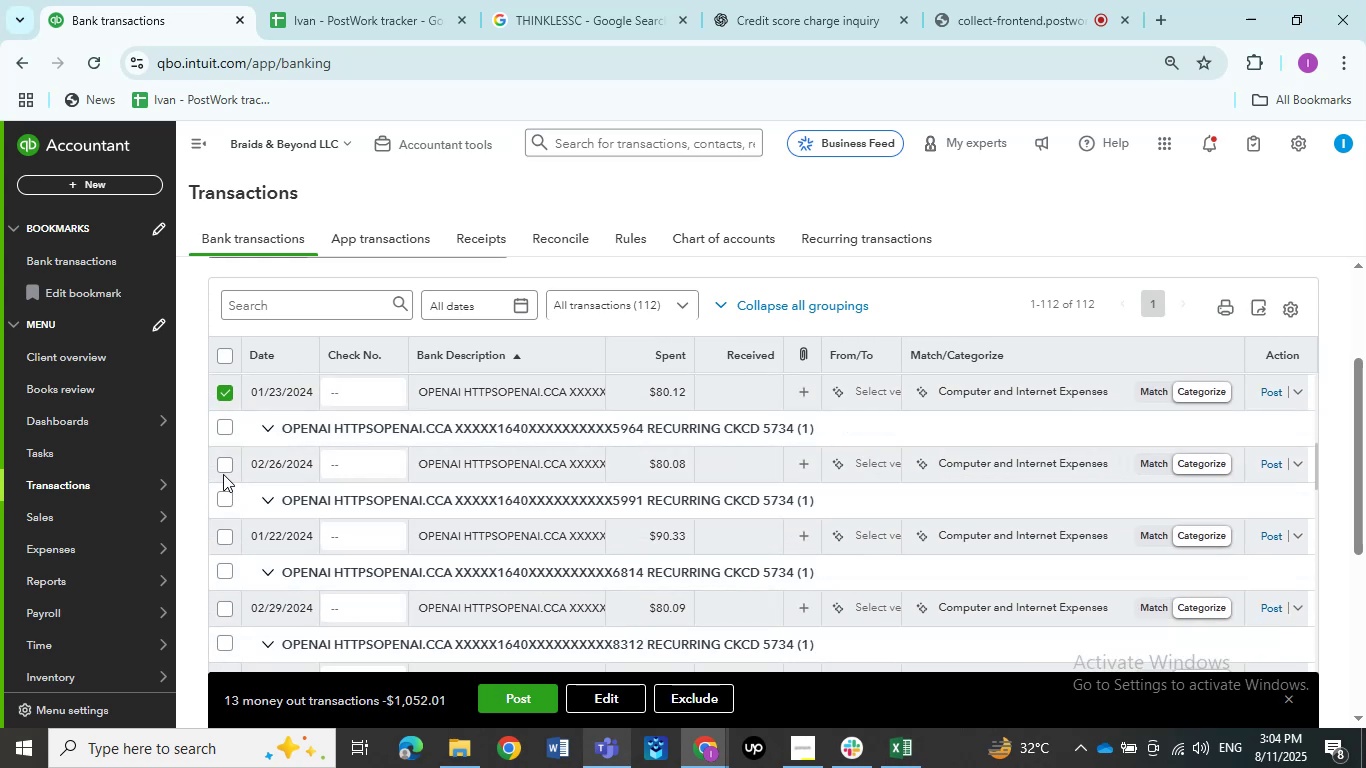 
left_click([223, 468])
 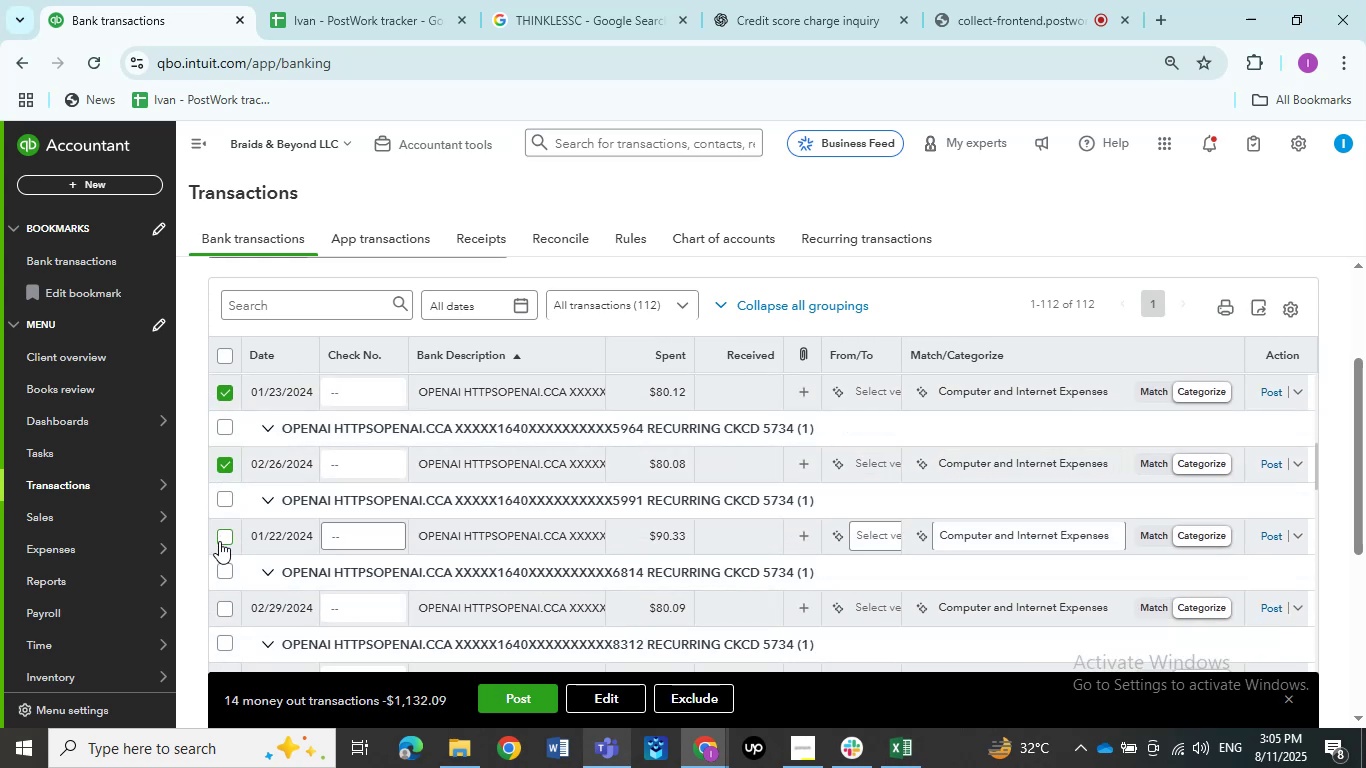 
left_click([219, 541])
 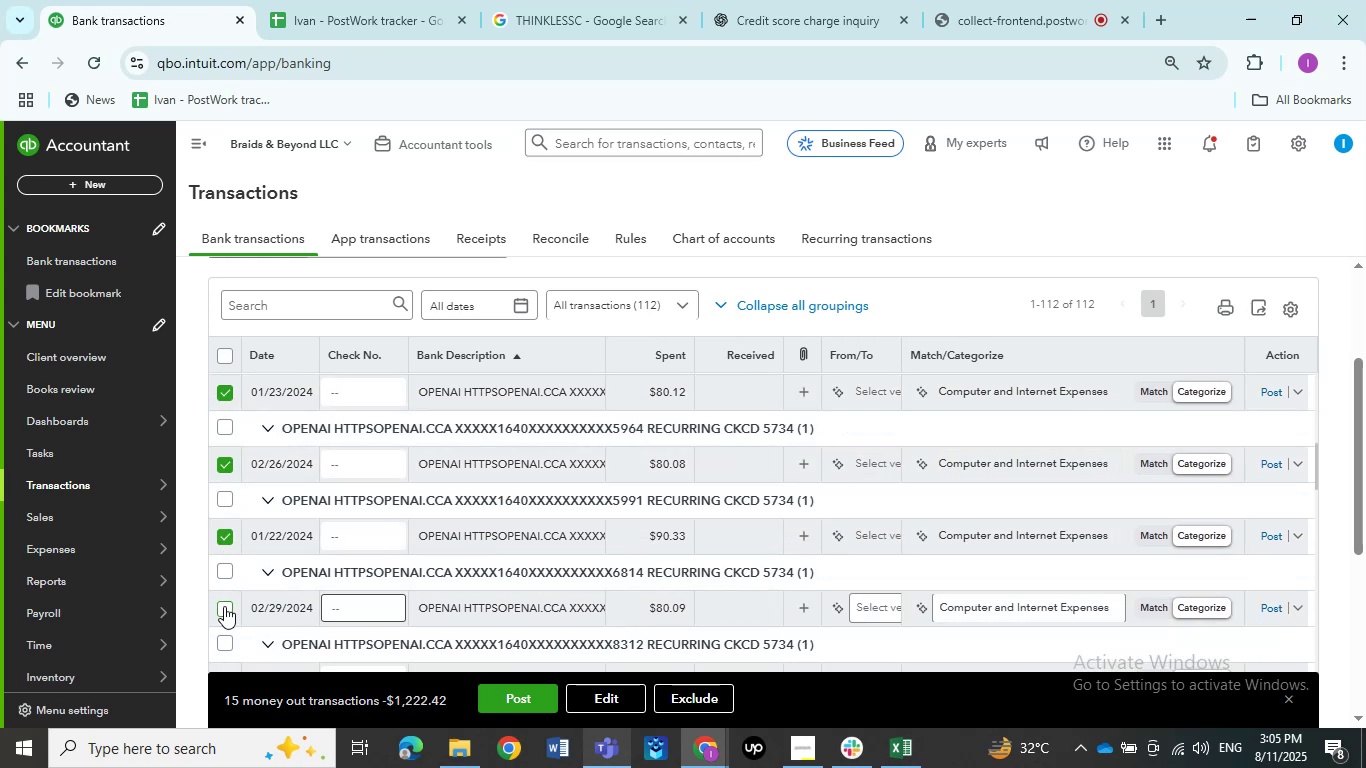 
left_click([220, 611])
 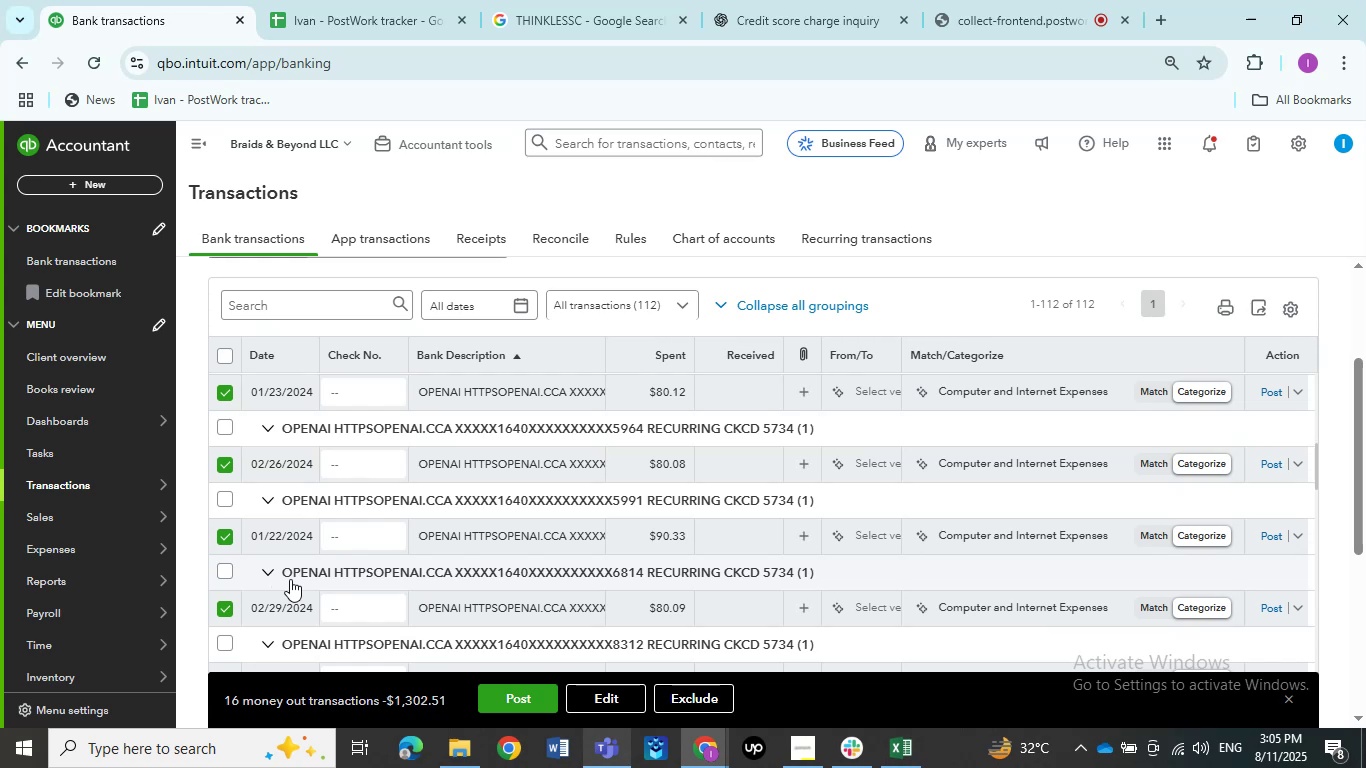 
wait(6.15)
 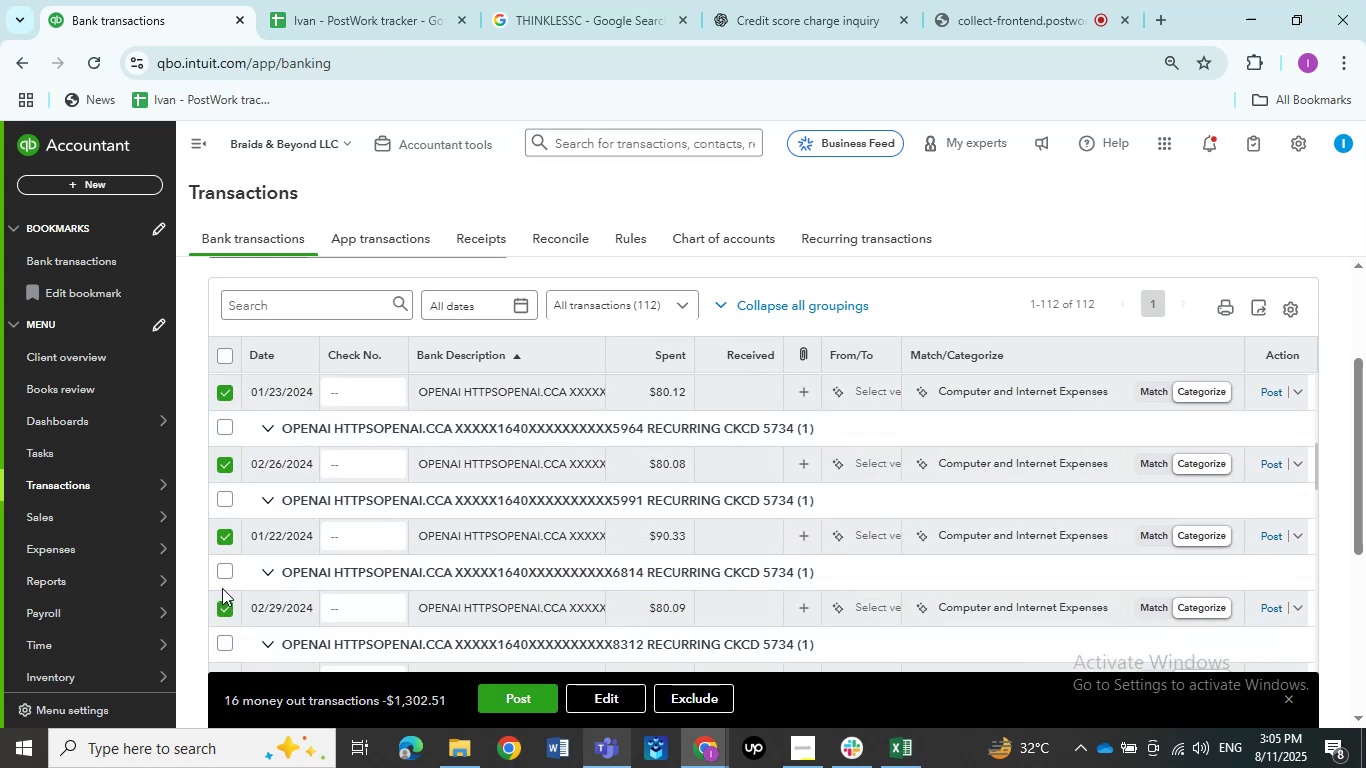 
scroll: coordinate [292, 568], scroll_direction: down, amount: 3.0
 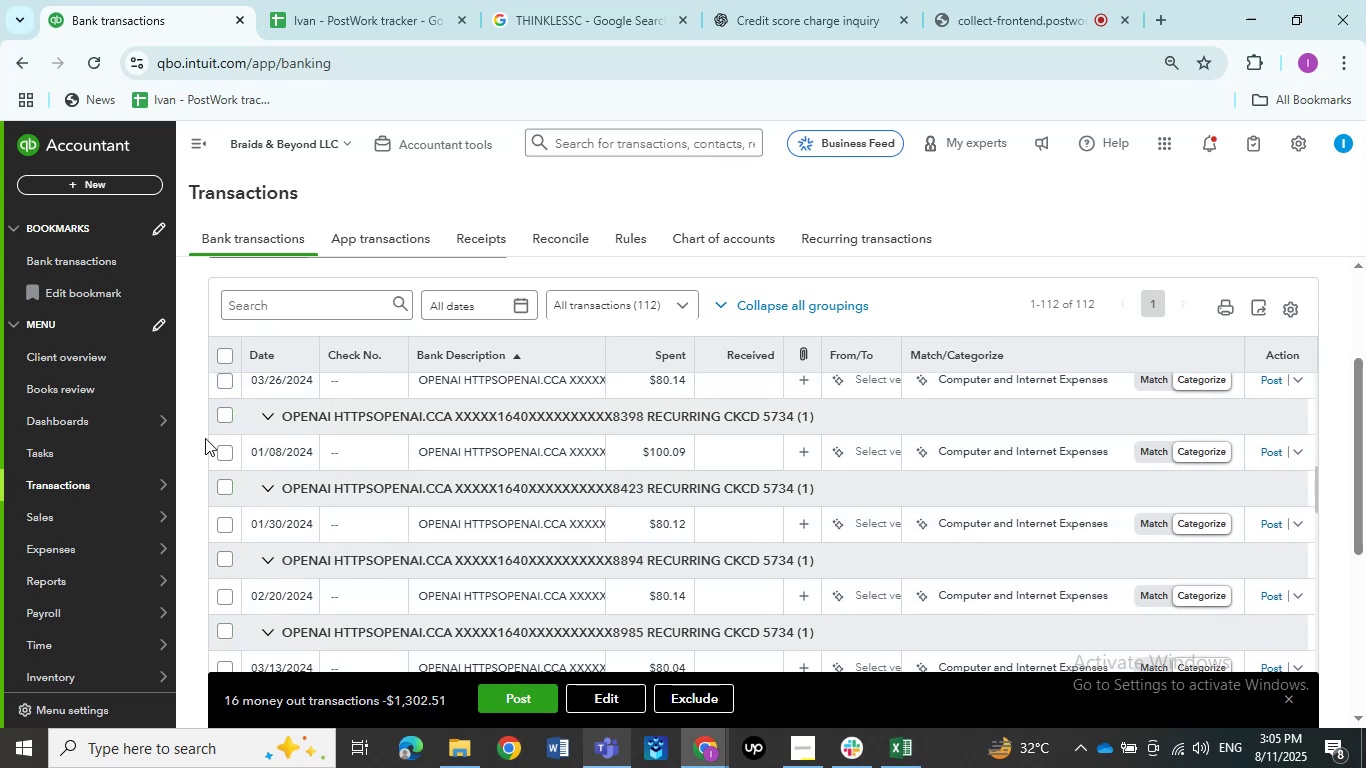 
scroll: coordinate [215, 438], scroll_direction: up, amount: 1.0
 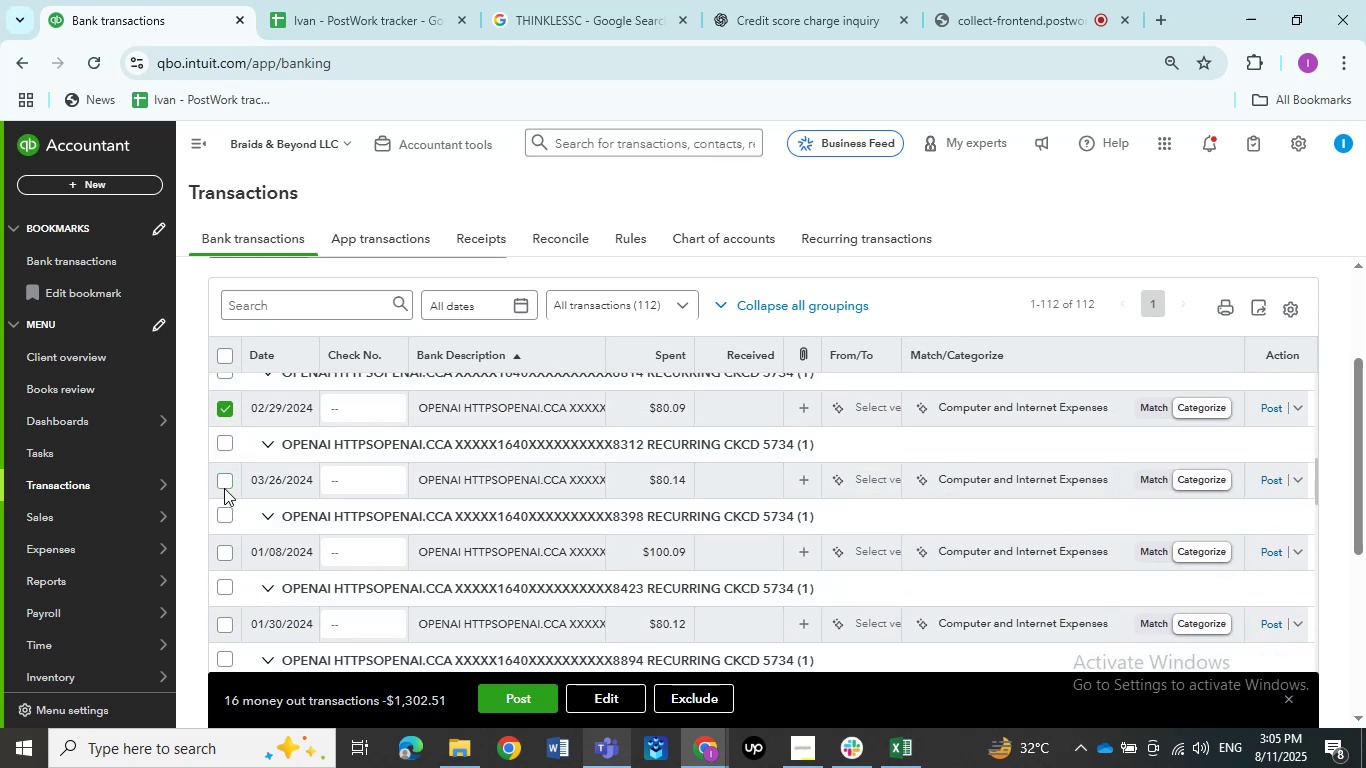 
left_click([224, 482])
 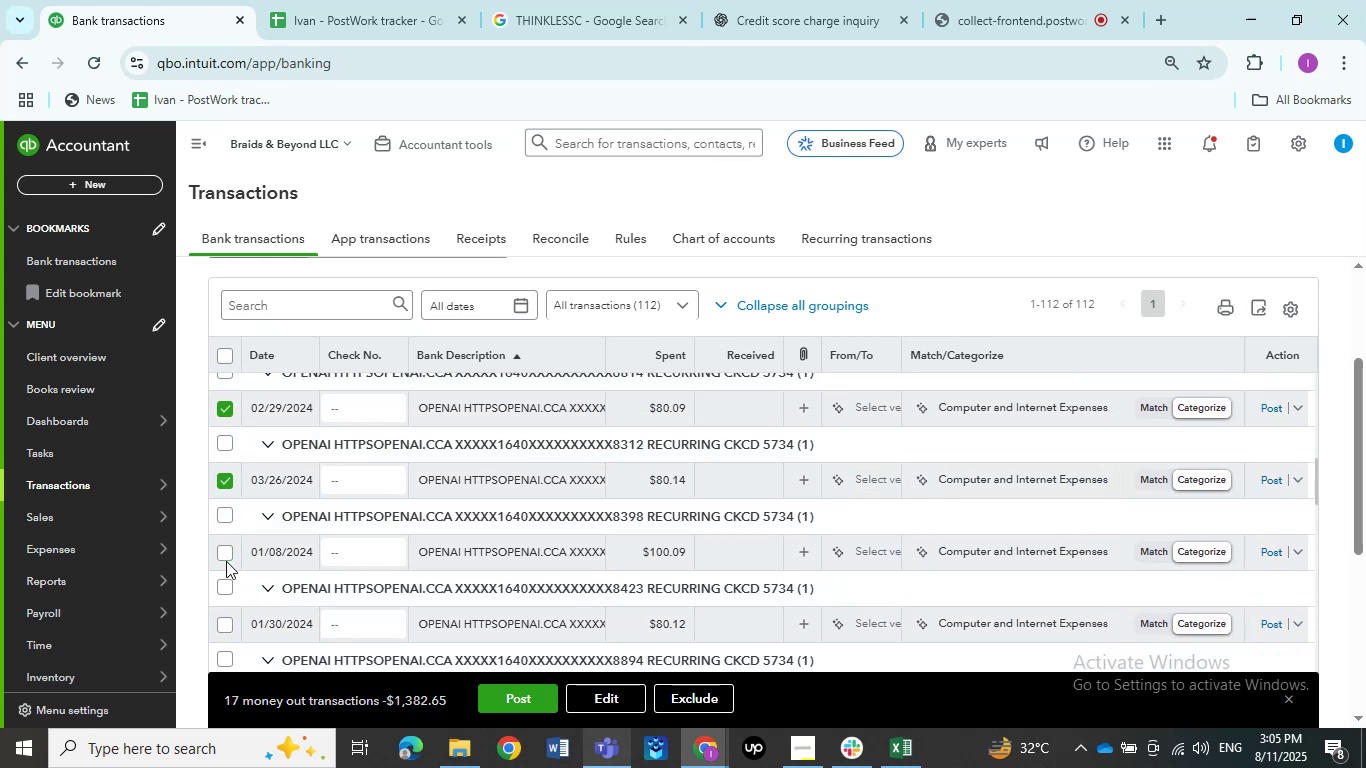 
left_click([224, 559])
 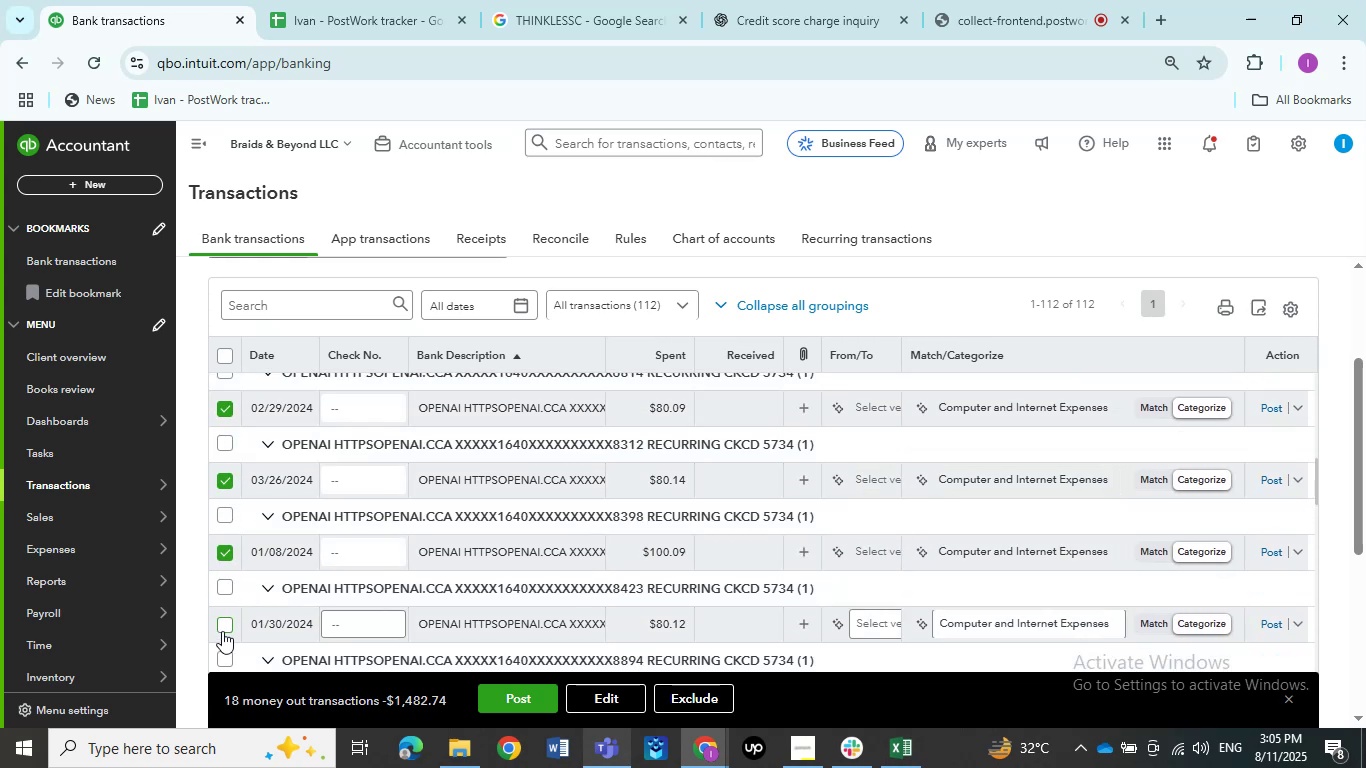 
left_click([222, 631])
 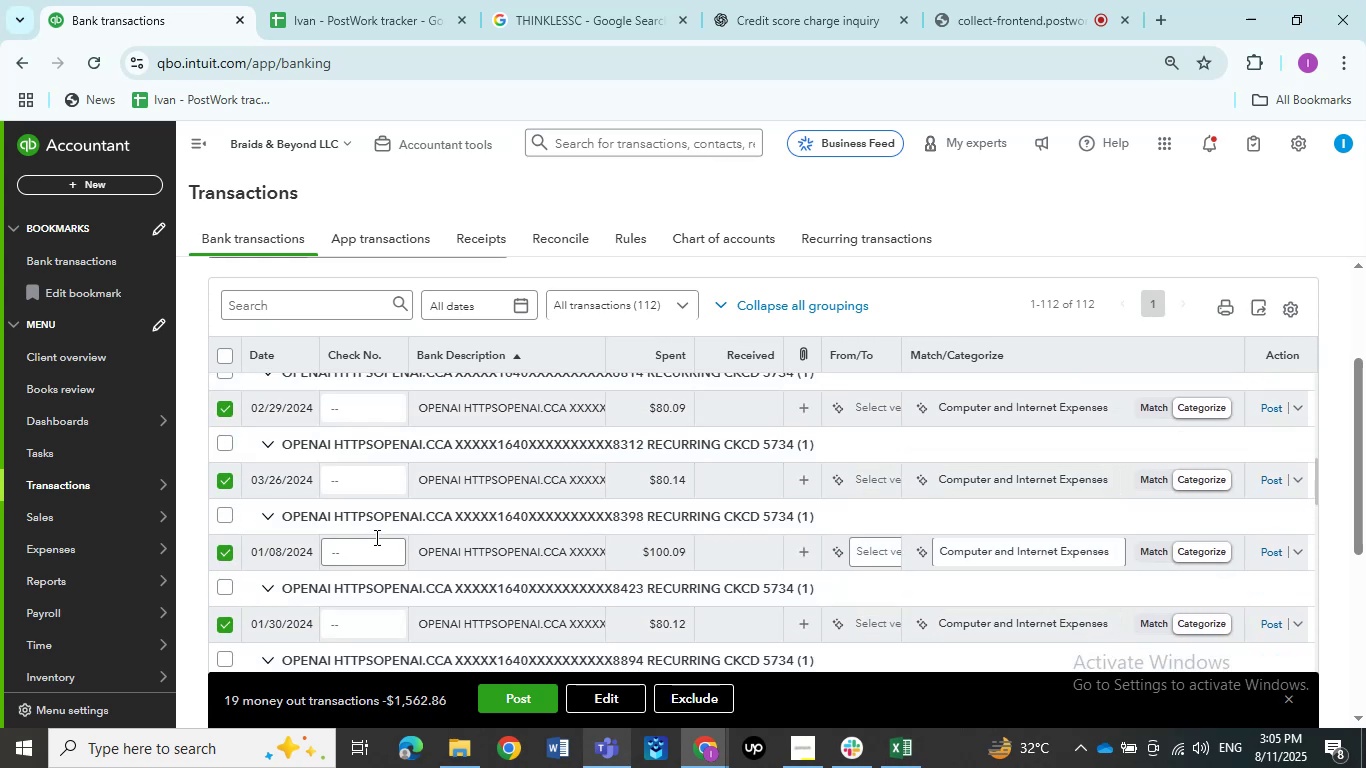 
scroll: coordinate [375, 537], scroll_direction: down, amount: 2.0
 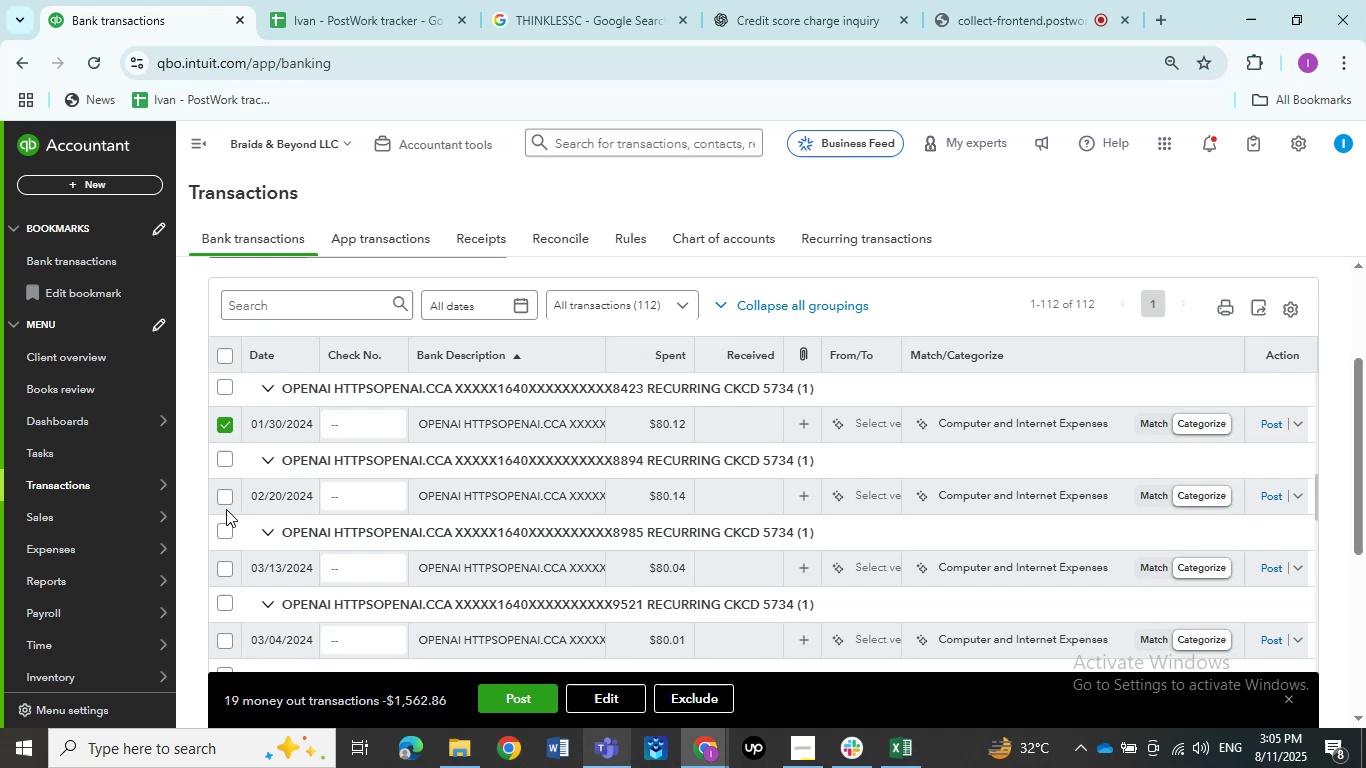 
left_click([226, 496])
 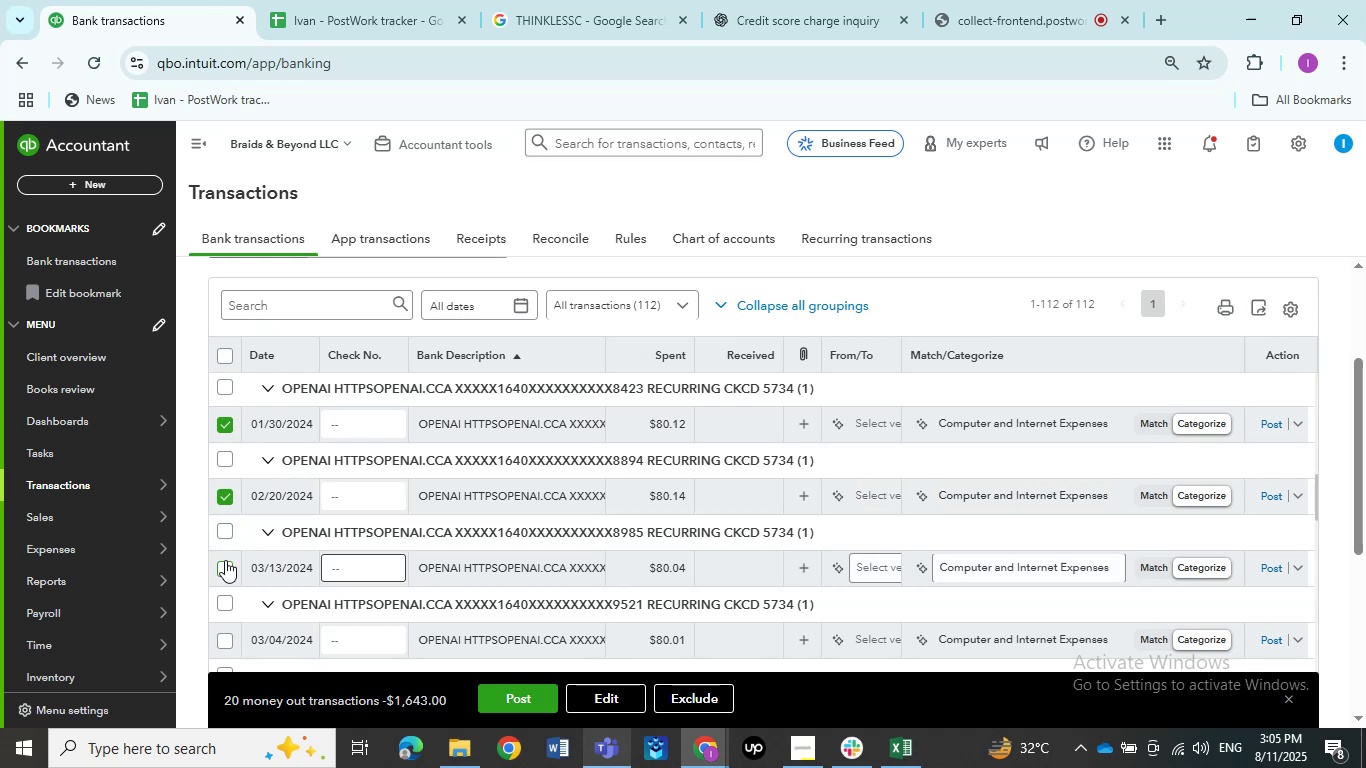 
left_click([225, 564])
 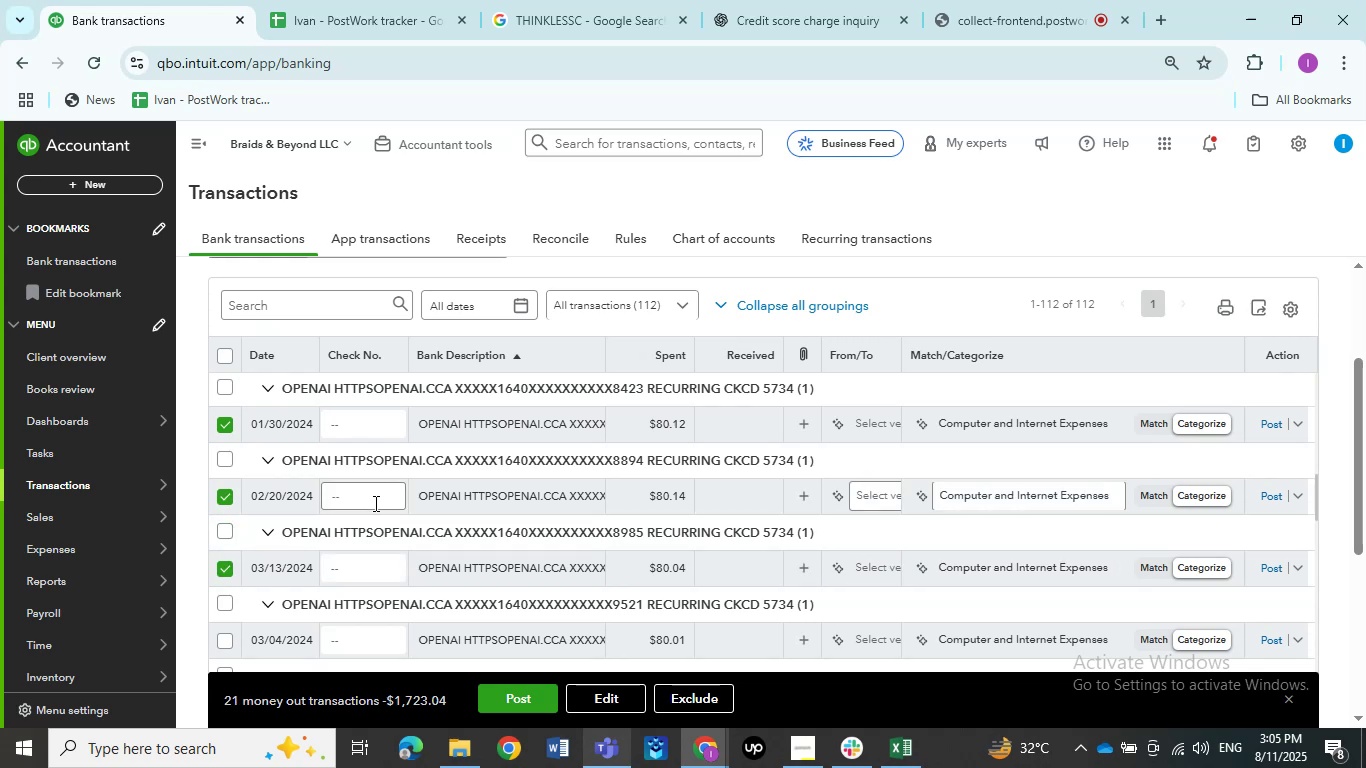 
scroll: coordinate [374, 503], scroll_direction: down, amount: 1.0
 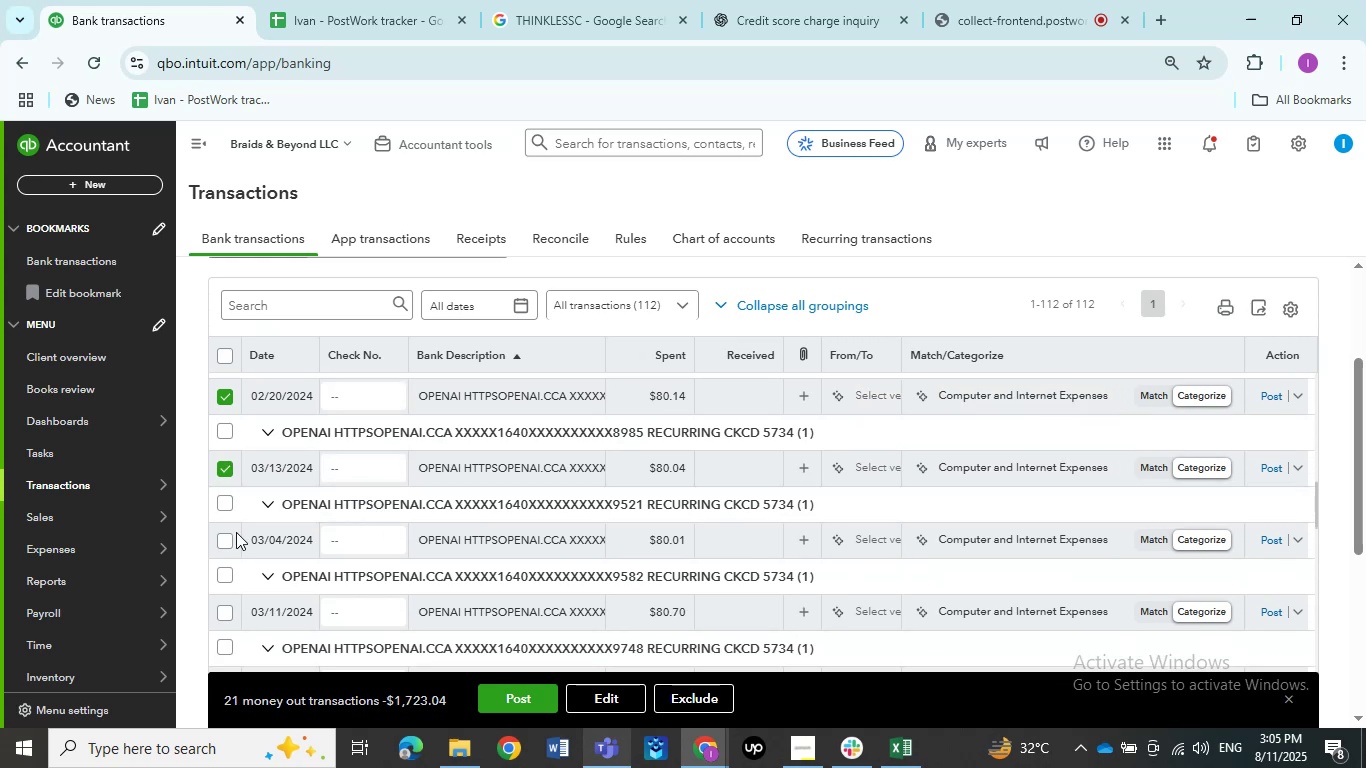 
left_click([228, 543])
 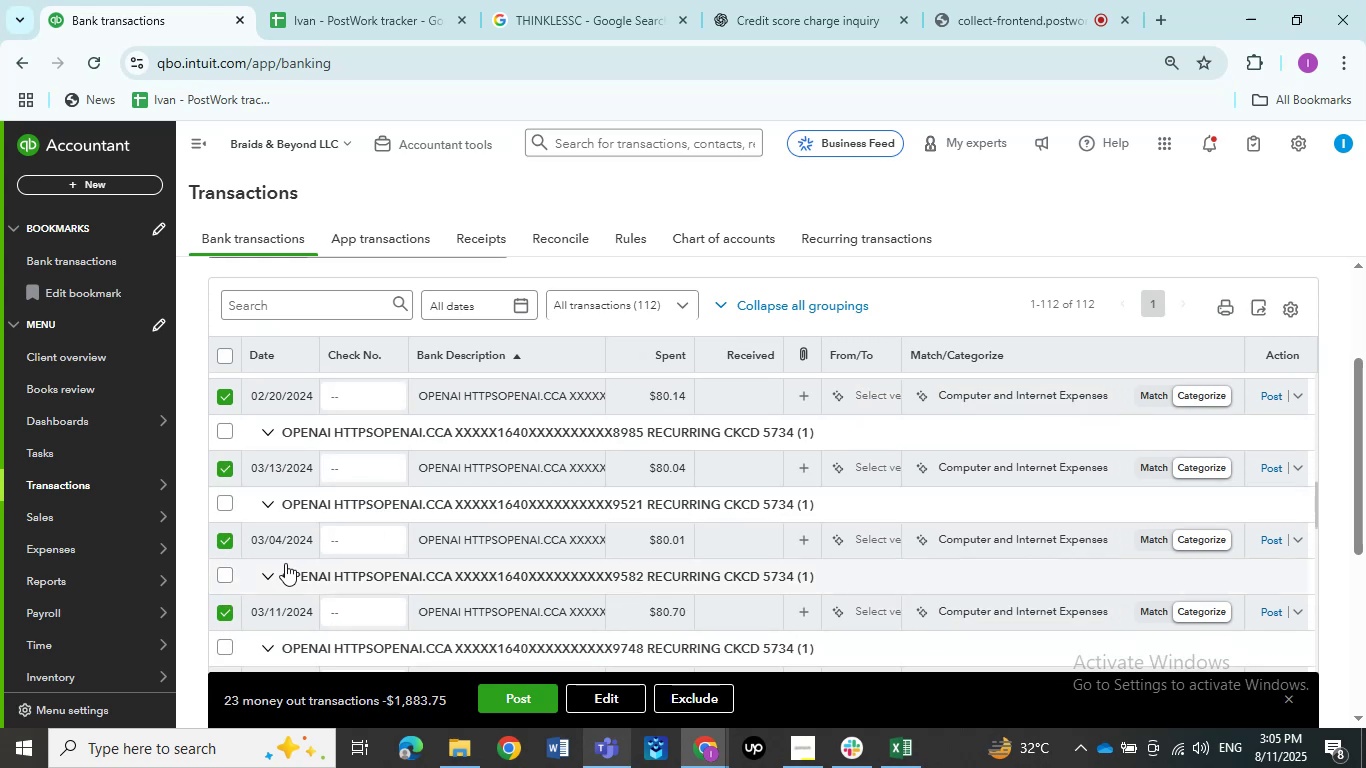 
scroll: coordinate [316, 553], scroll_direction: down, amount: 1.0
 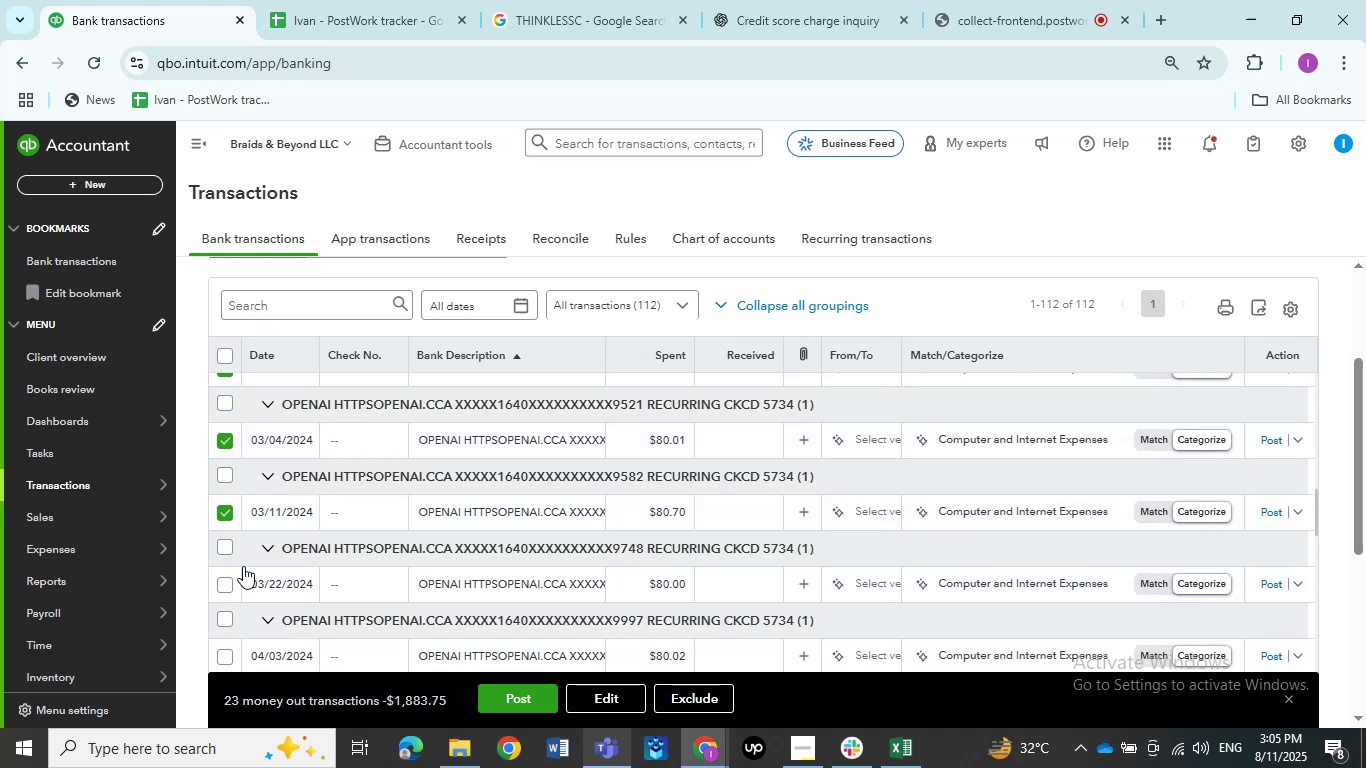 
left_click([230, 578])
 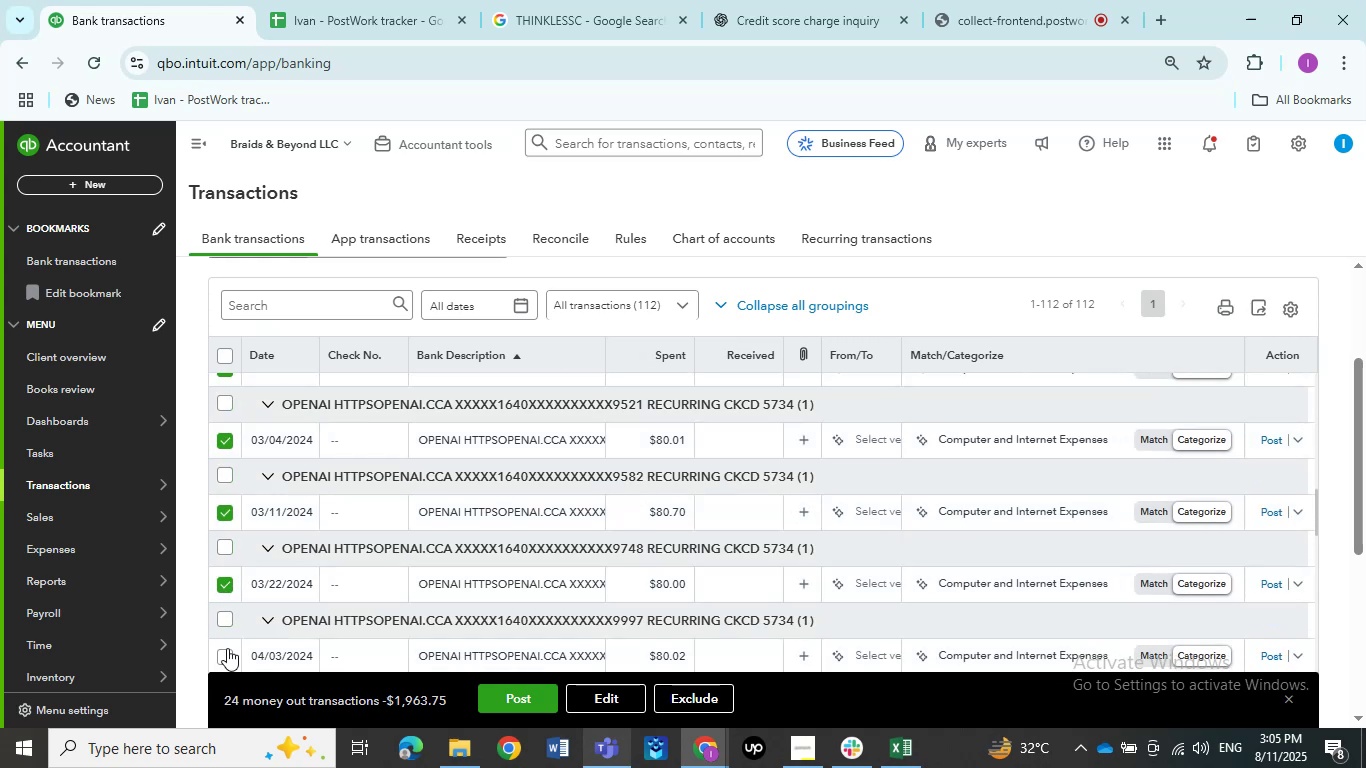 
left_click([227, 658])
 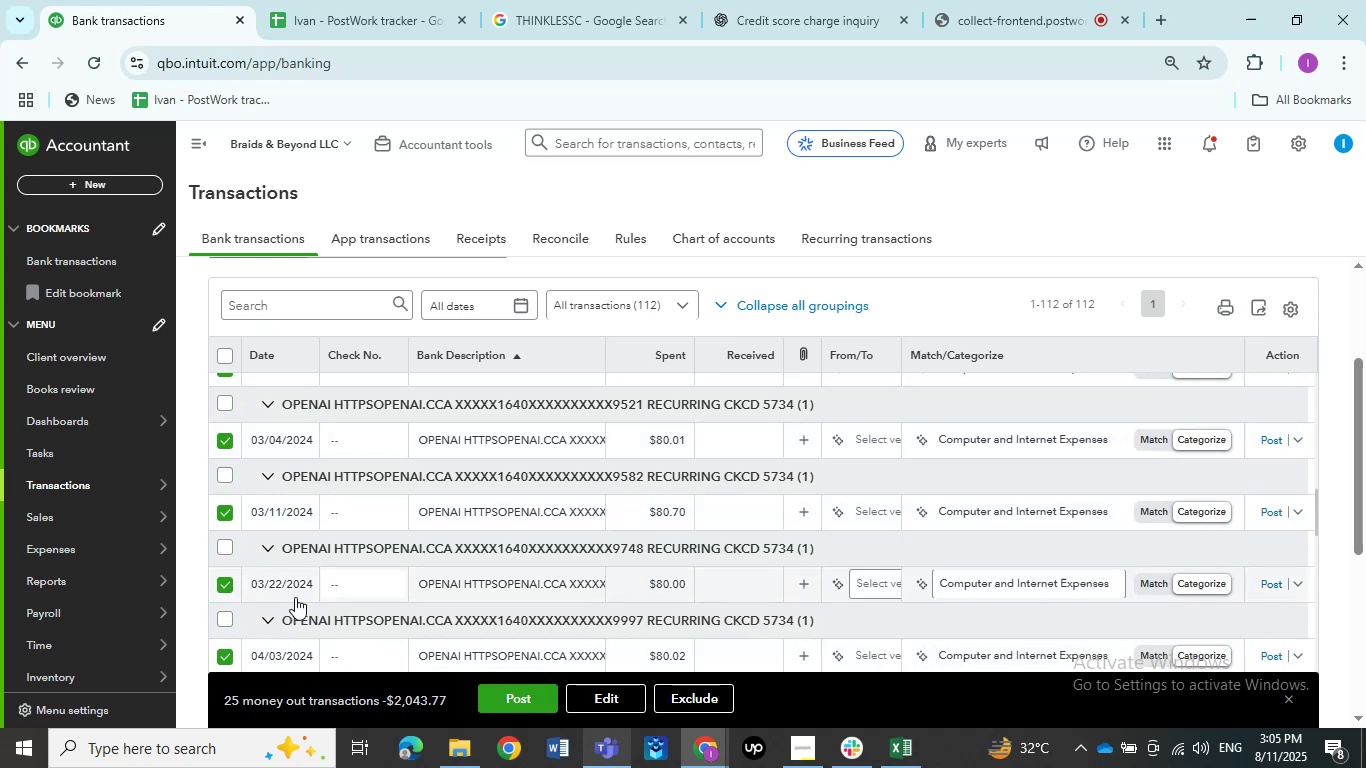 
scroll: coordinate [300, 593], scroll_direction: down, amount: 1.0
 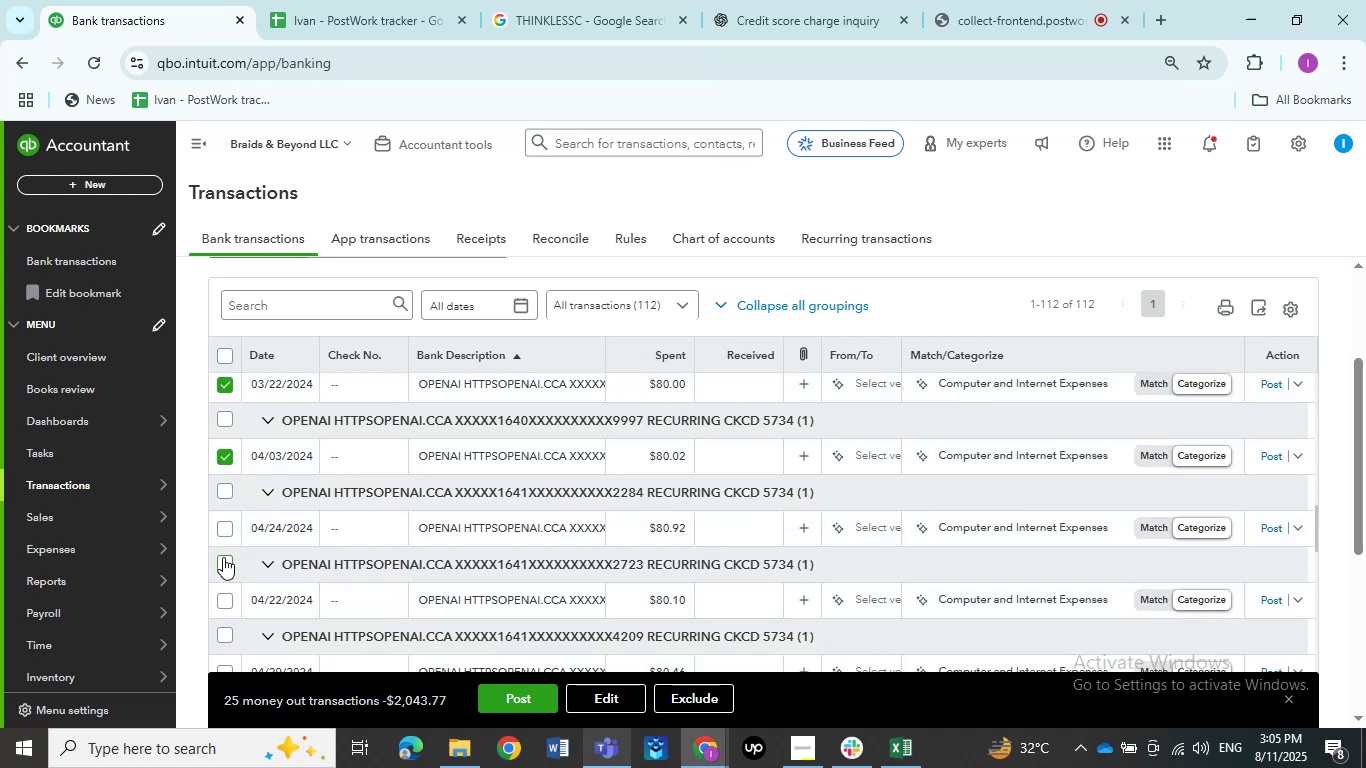 
left_click([223, 538])
 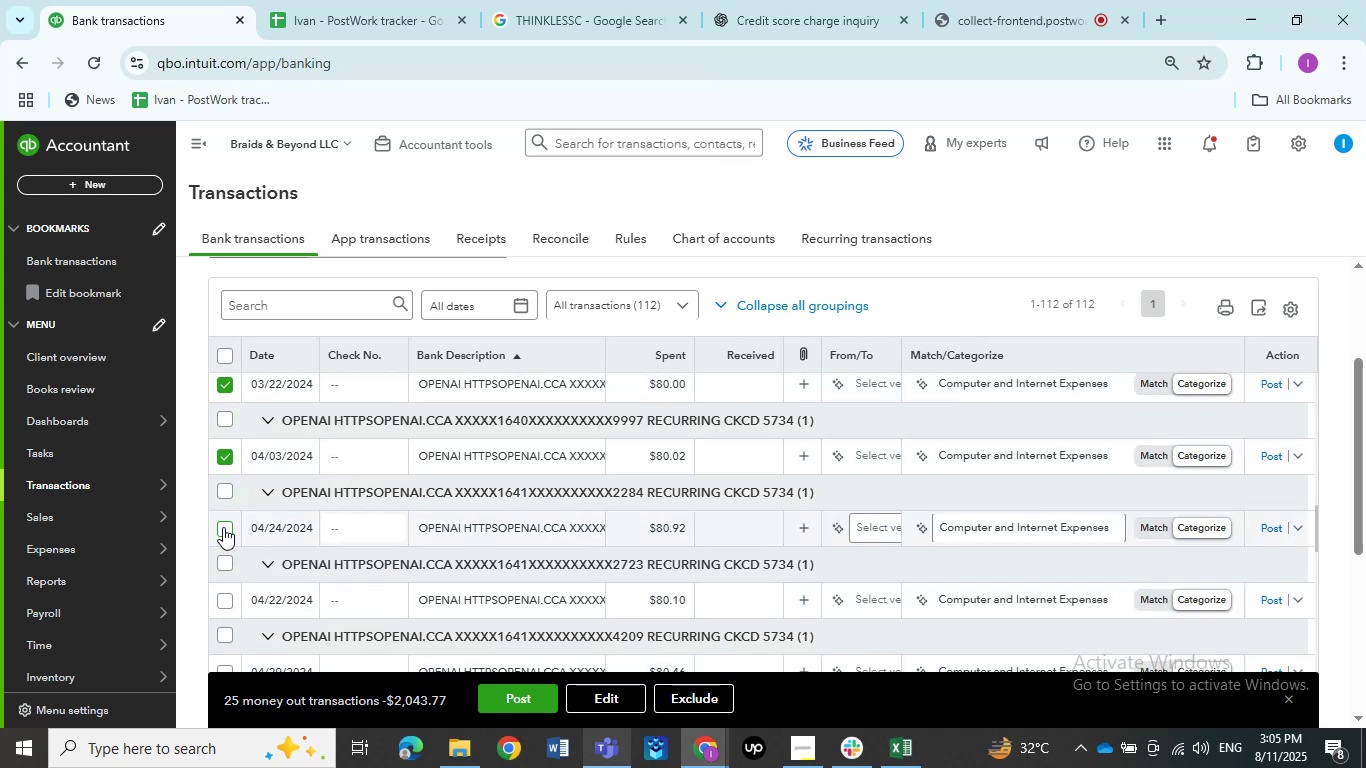 
left_click([222, 525])
 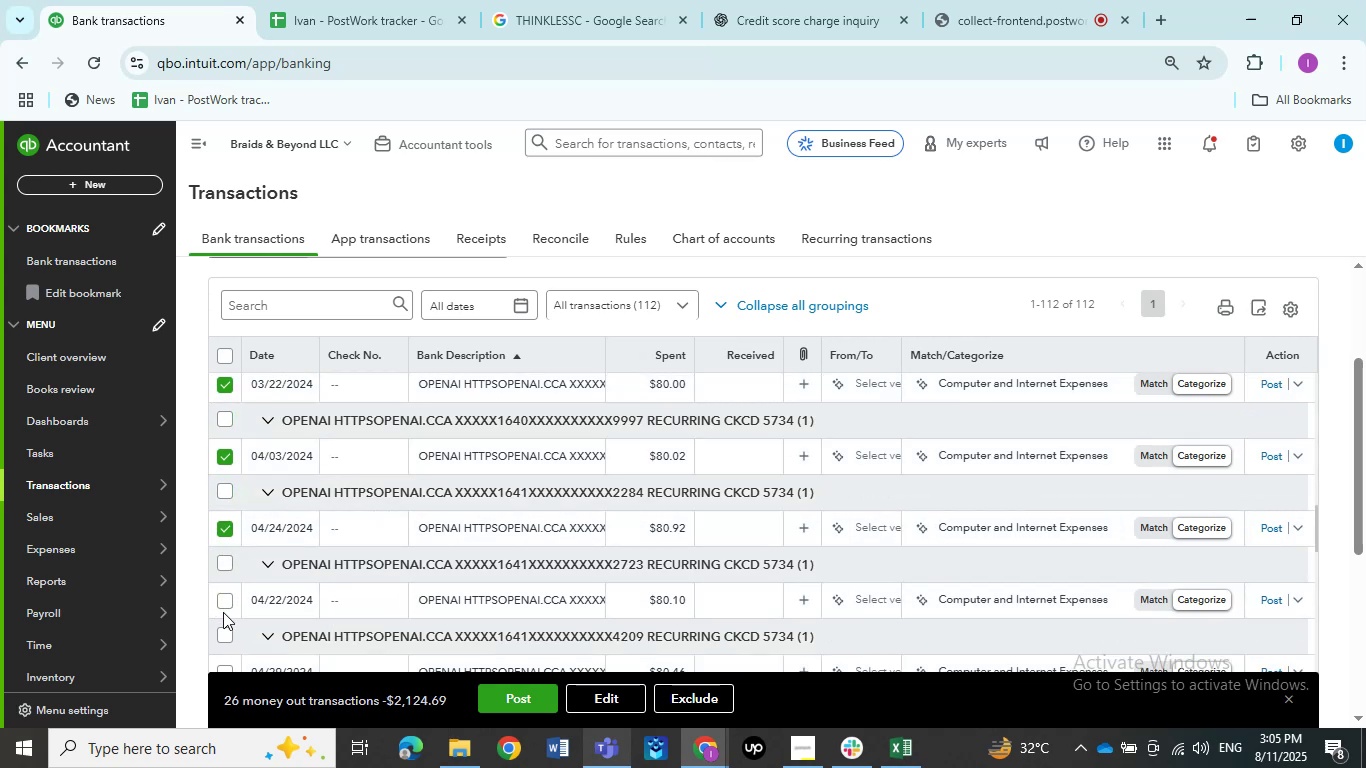 
left_click([223, 604])
 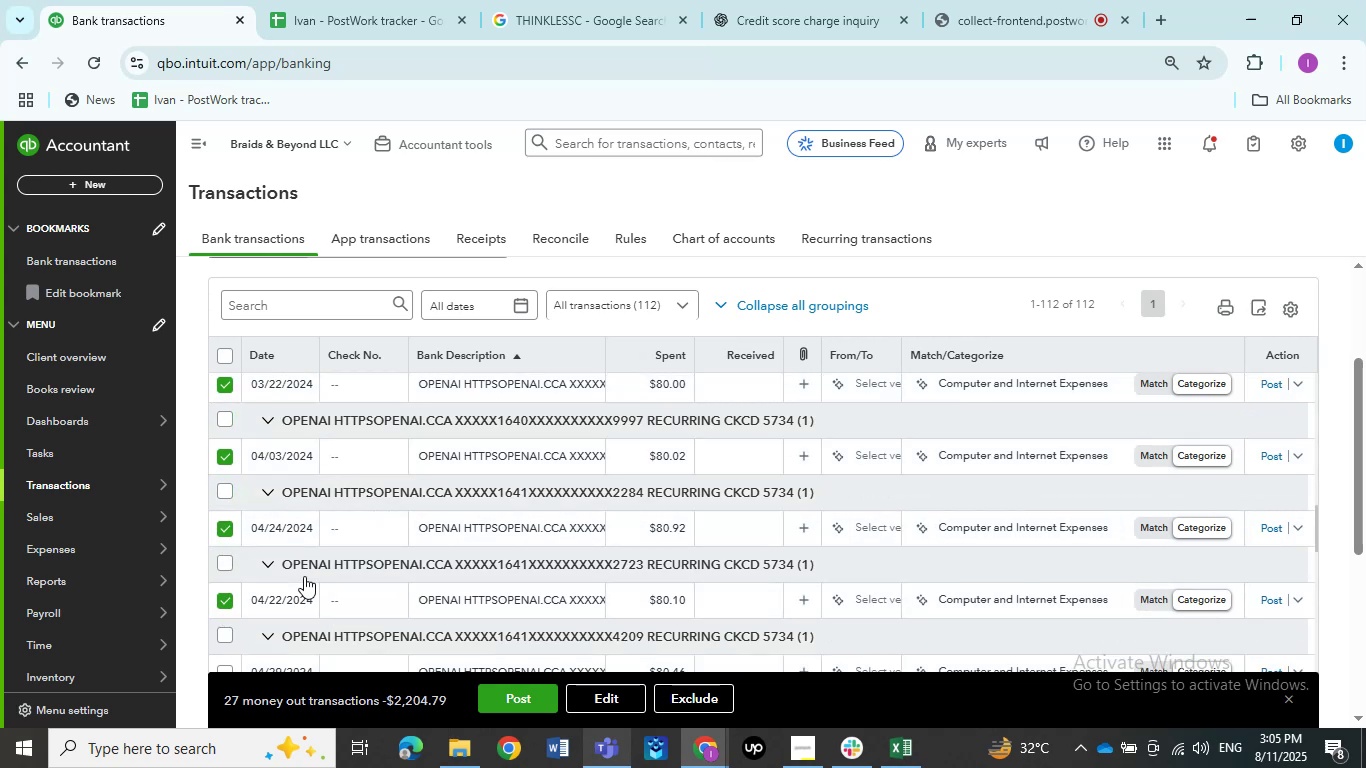 
scroll: coordinate [304, 576], scroll_direction: down, amount: 2.0
 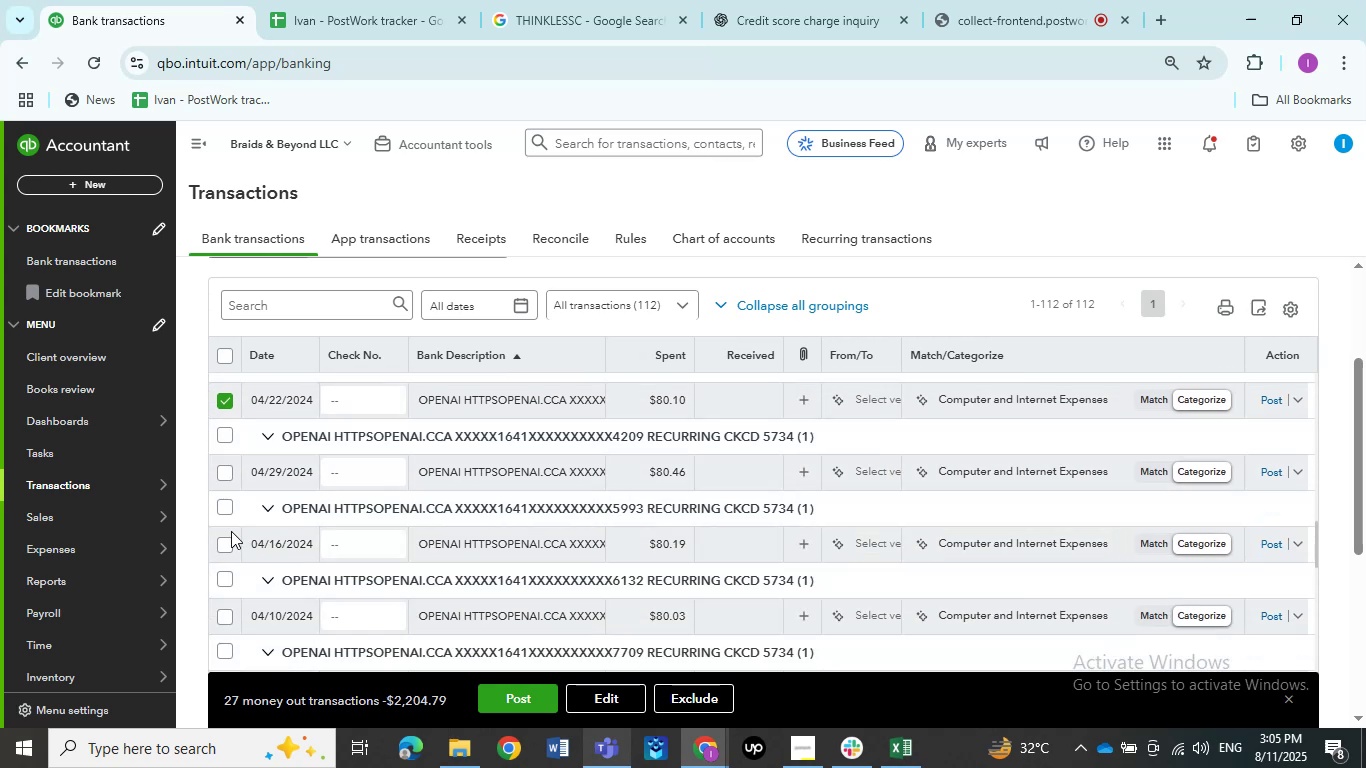 
left_click([224, 509])
 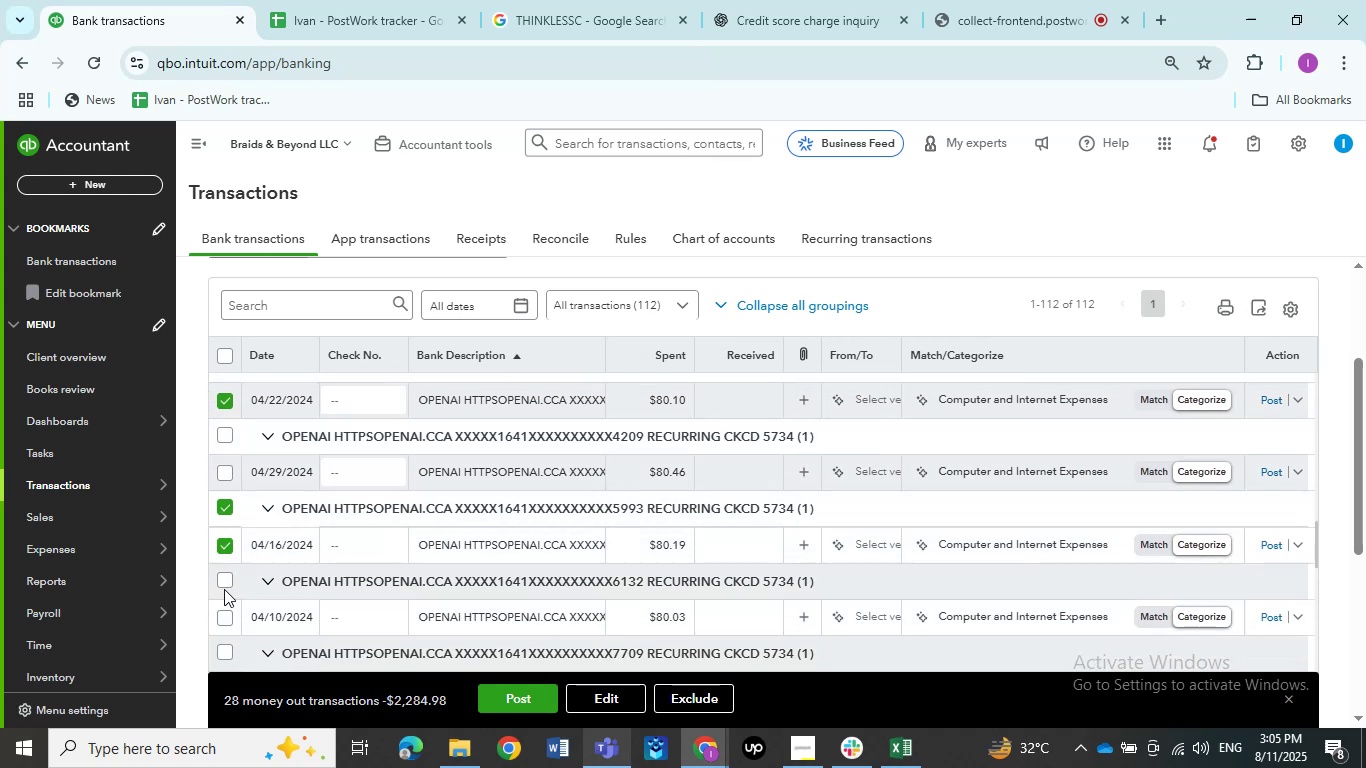 
left_click([225, 585])
 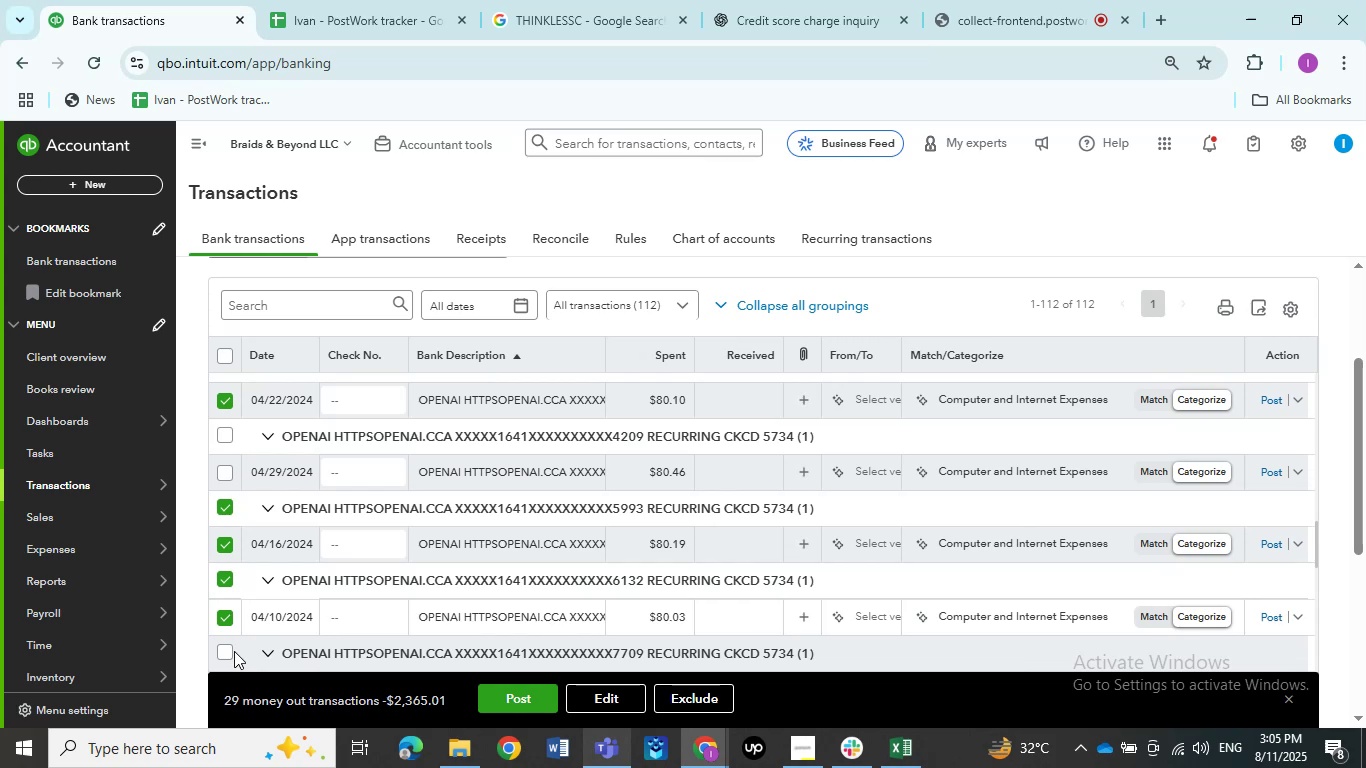 
left_click([226, 655])
 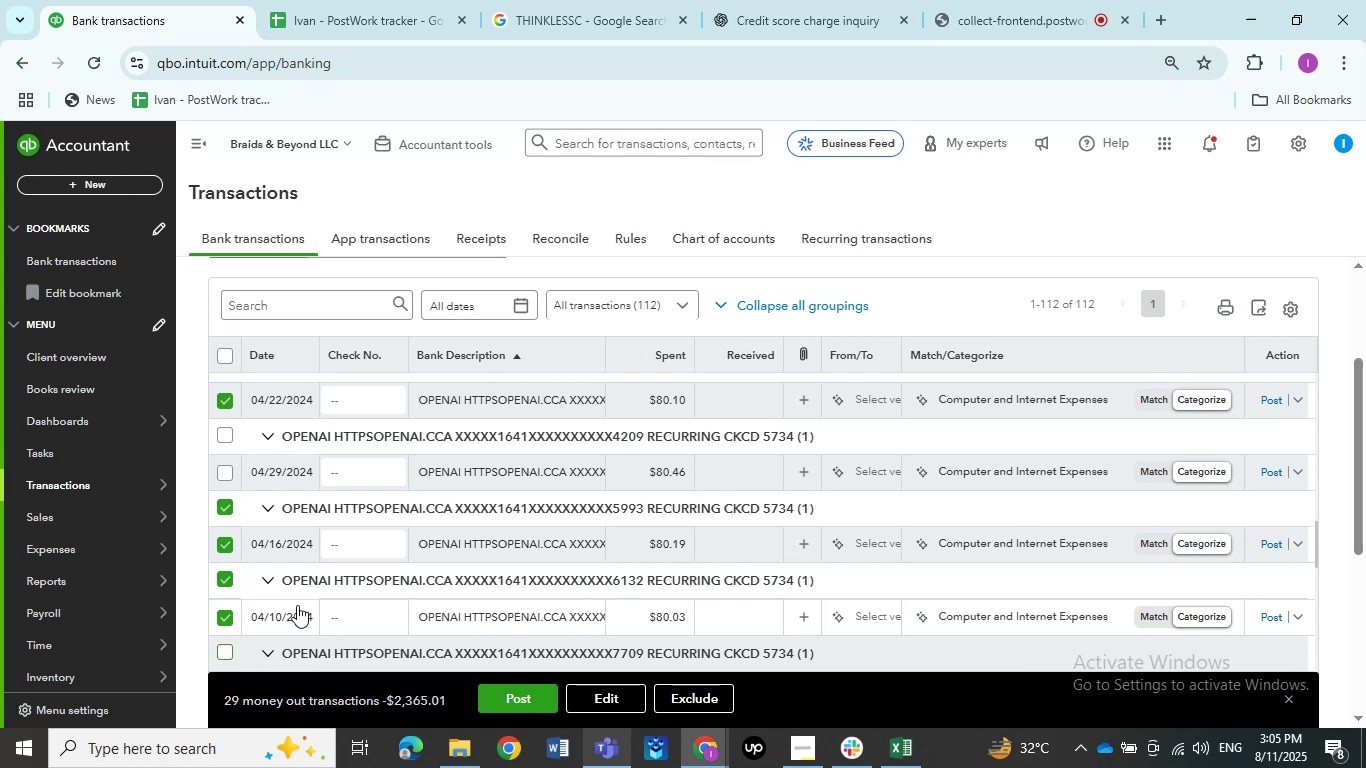 
scroll: coordinate [307, 594], scroll_direction: down, amount: 2.0
 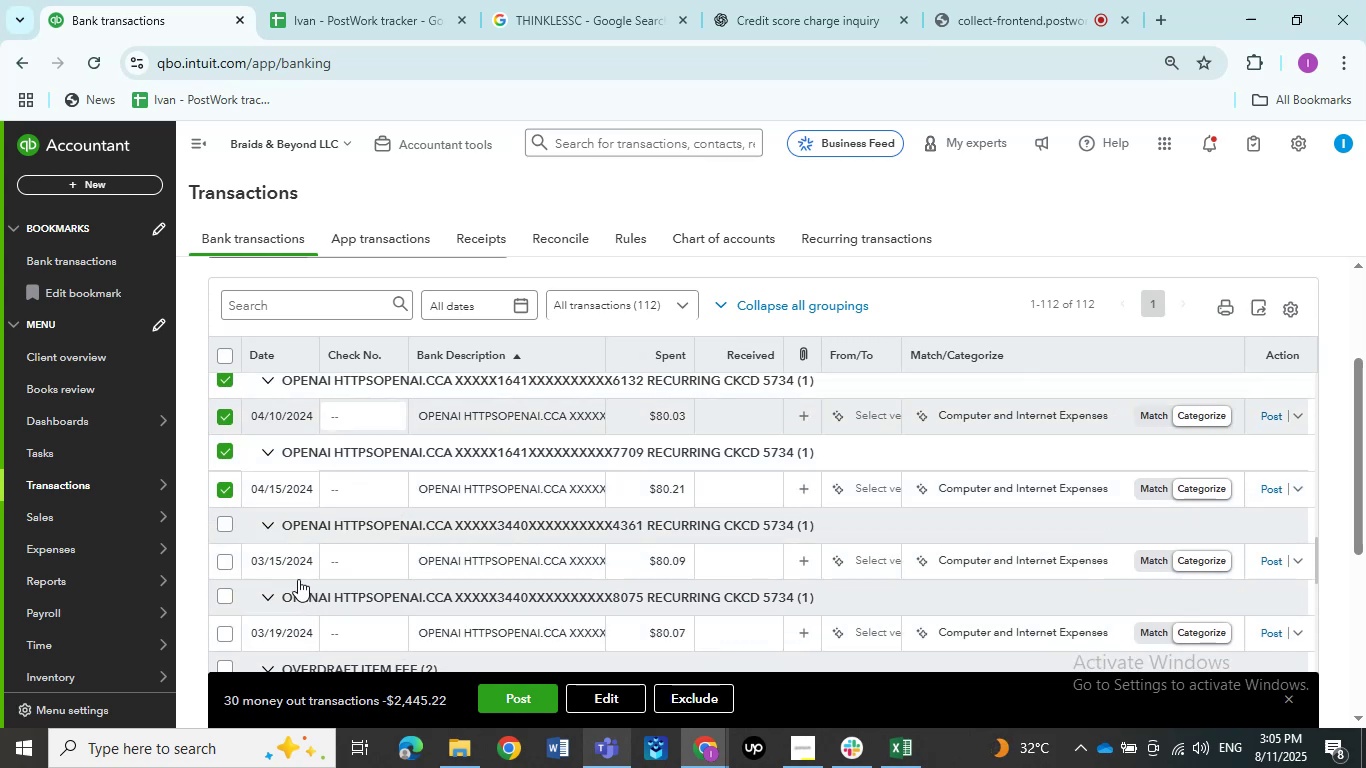 
left_click([221, 522])
 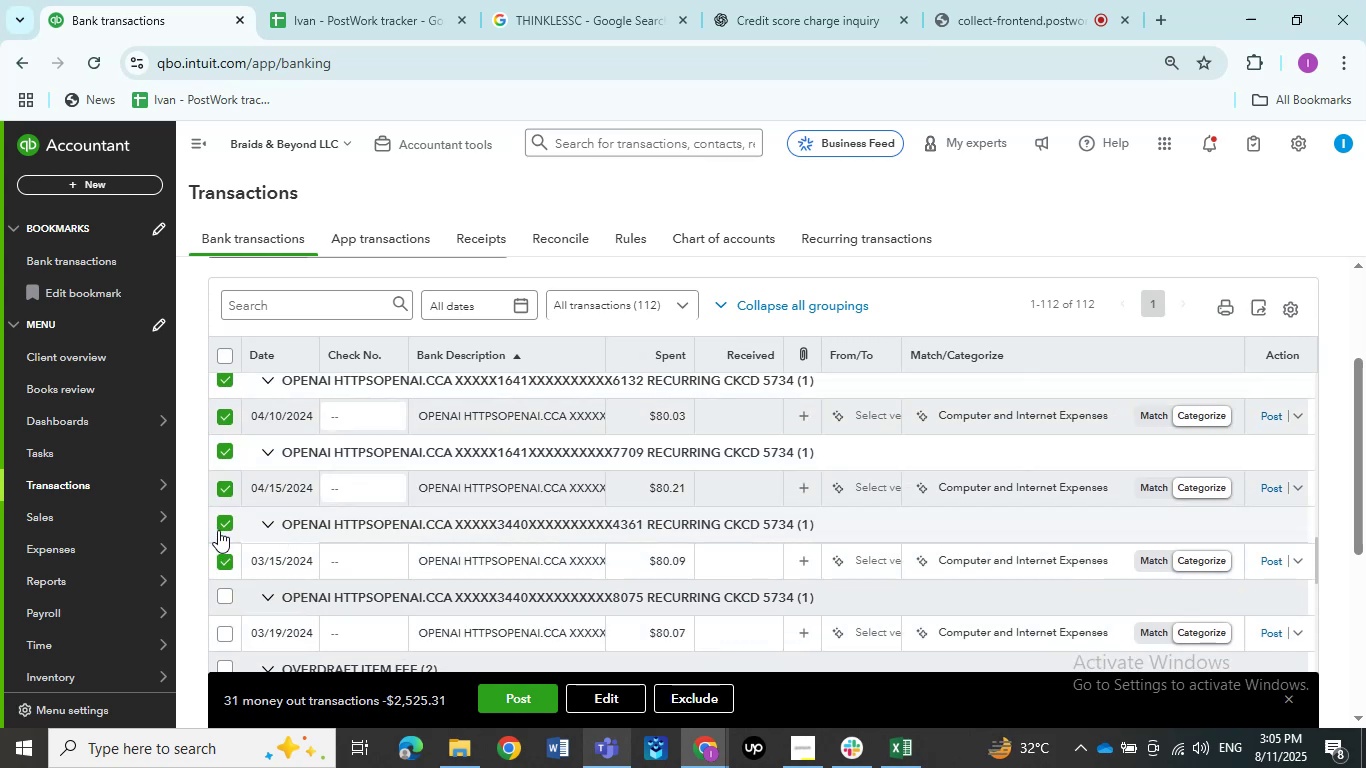 
left_click([219, 598])
 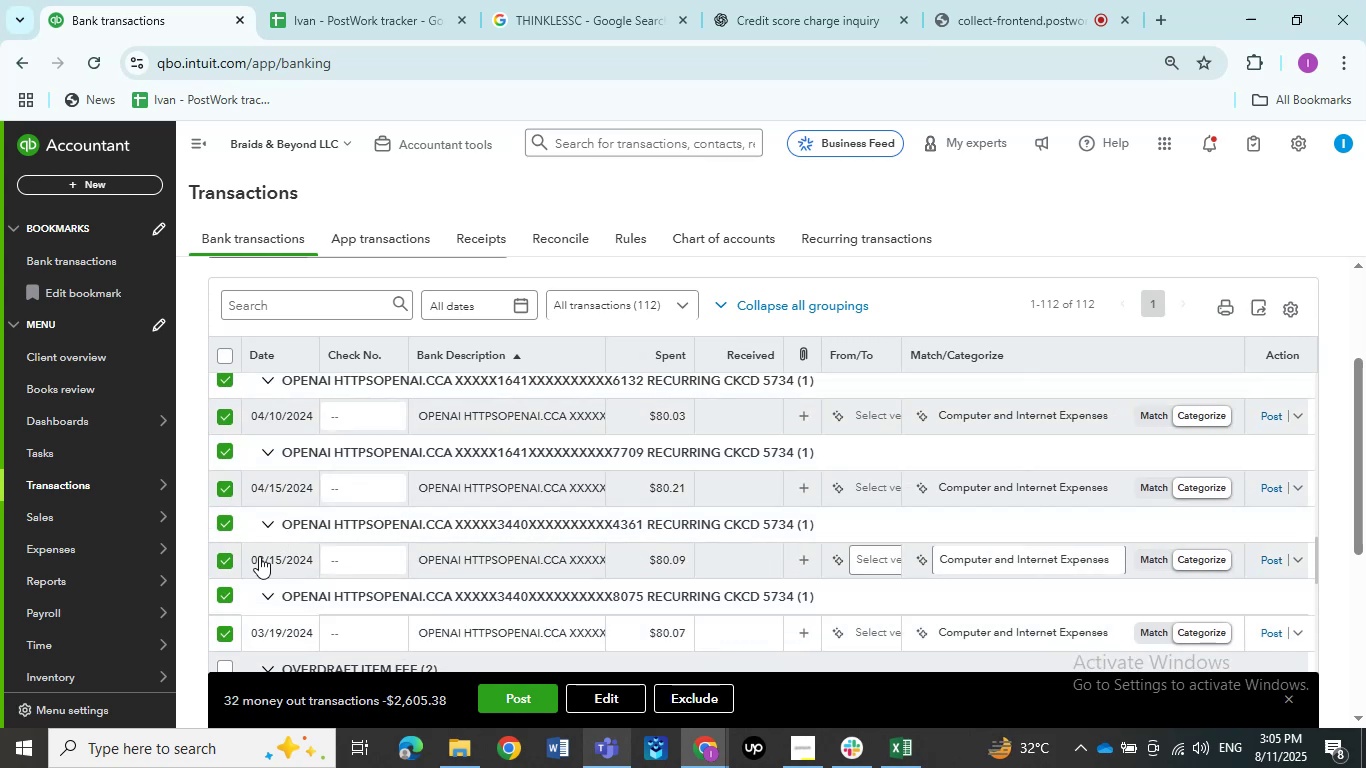 
scroll: coordinate [345, 511], scroll_direction: down, amount: 2.0
 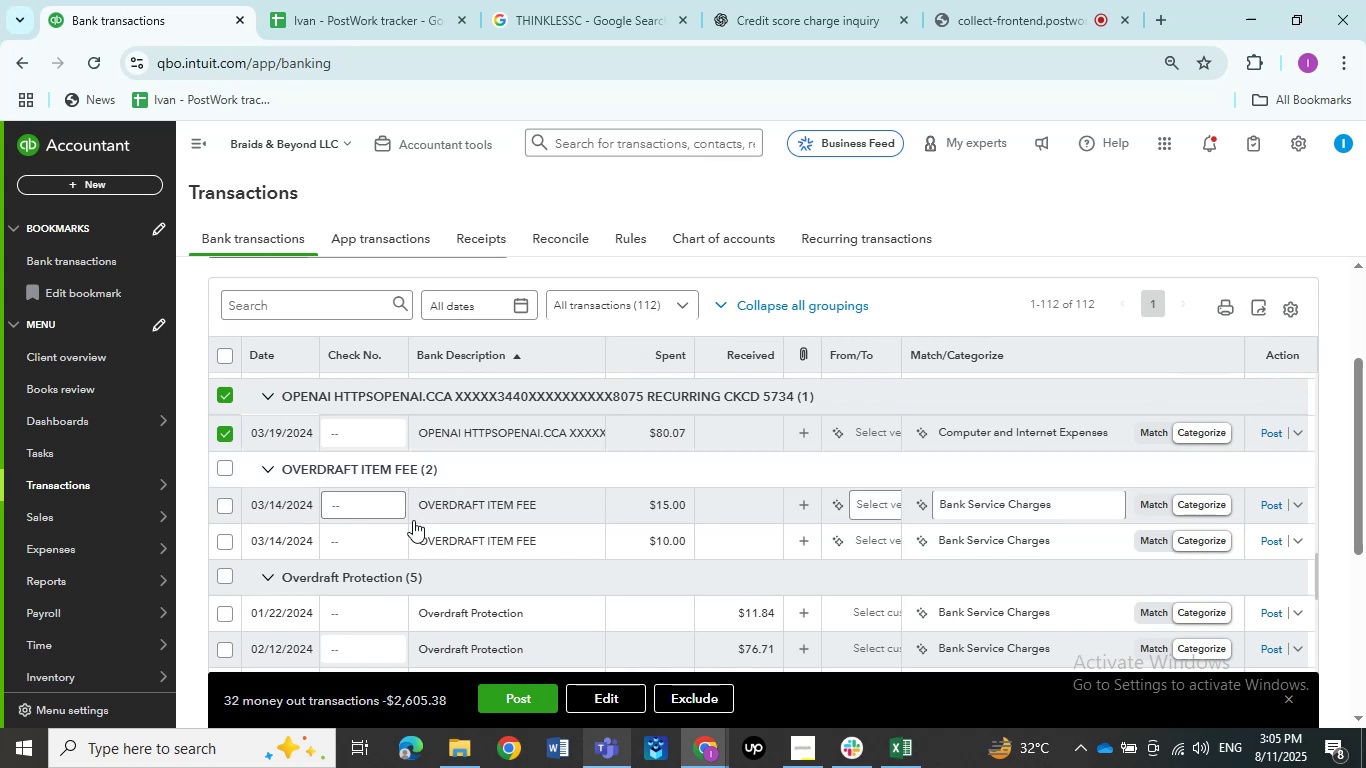 
mouse_move([627, 695])
 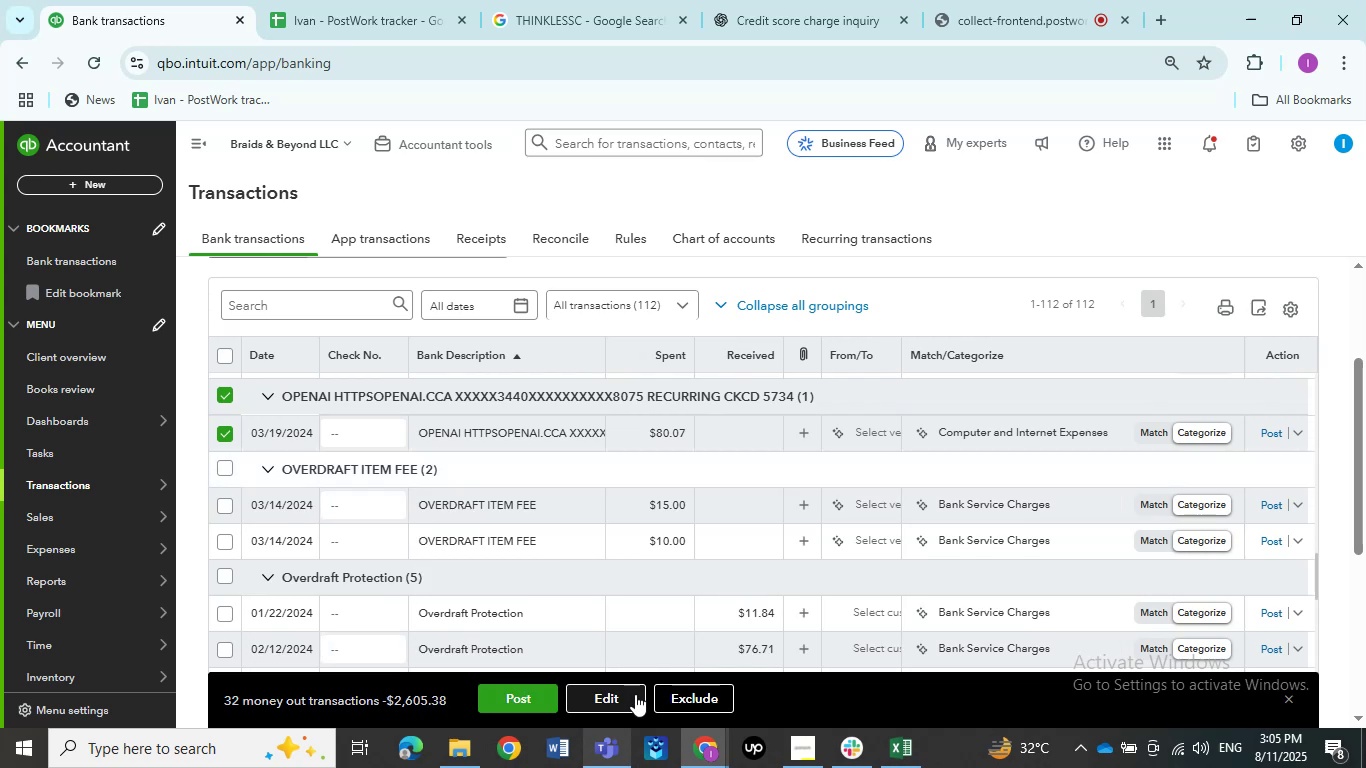 
left_click([635, 694])
 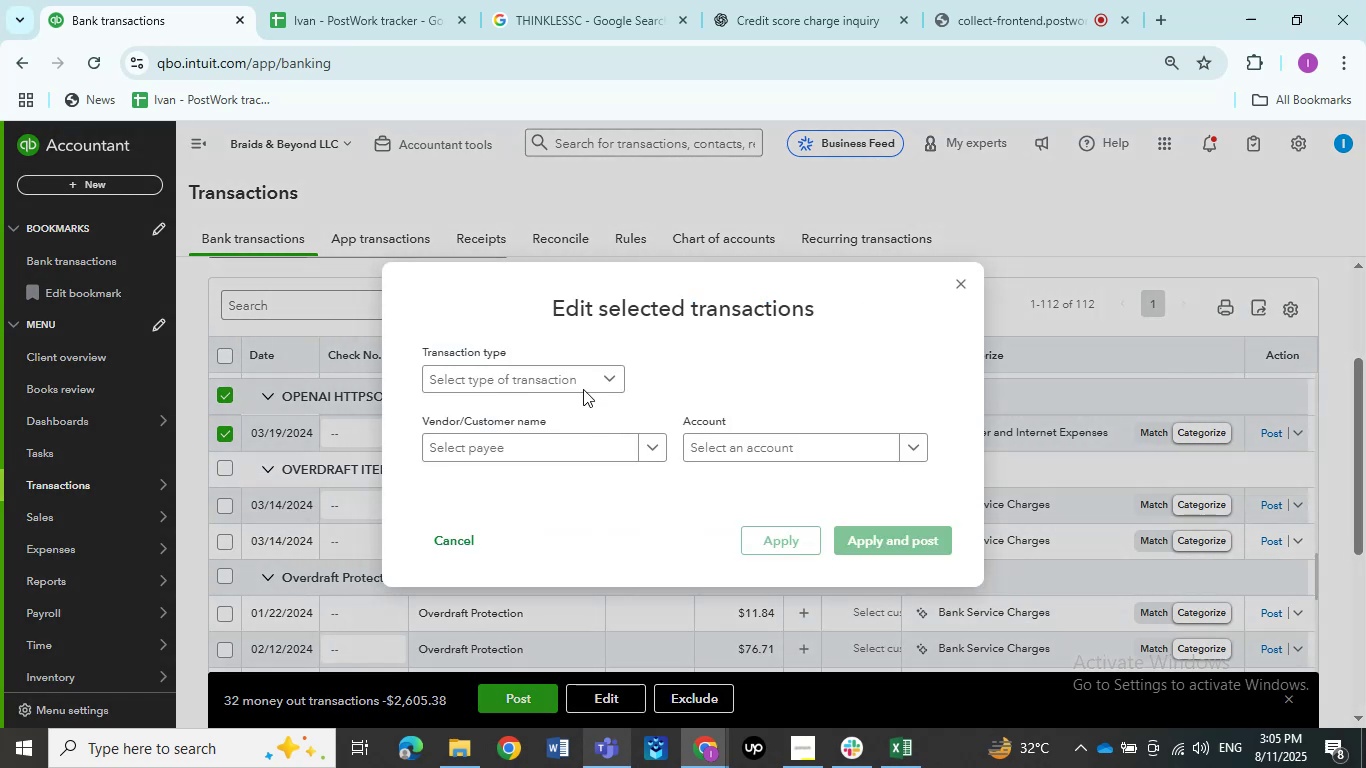 
left_click([576, 369])
 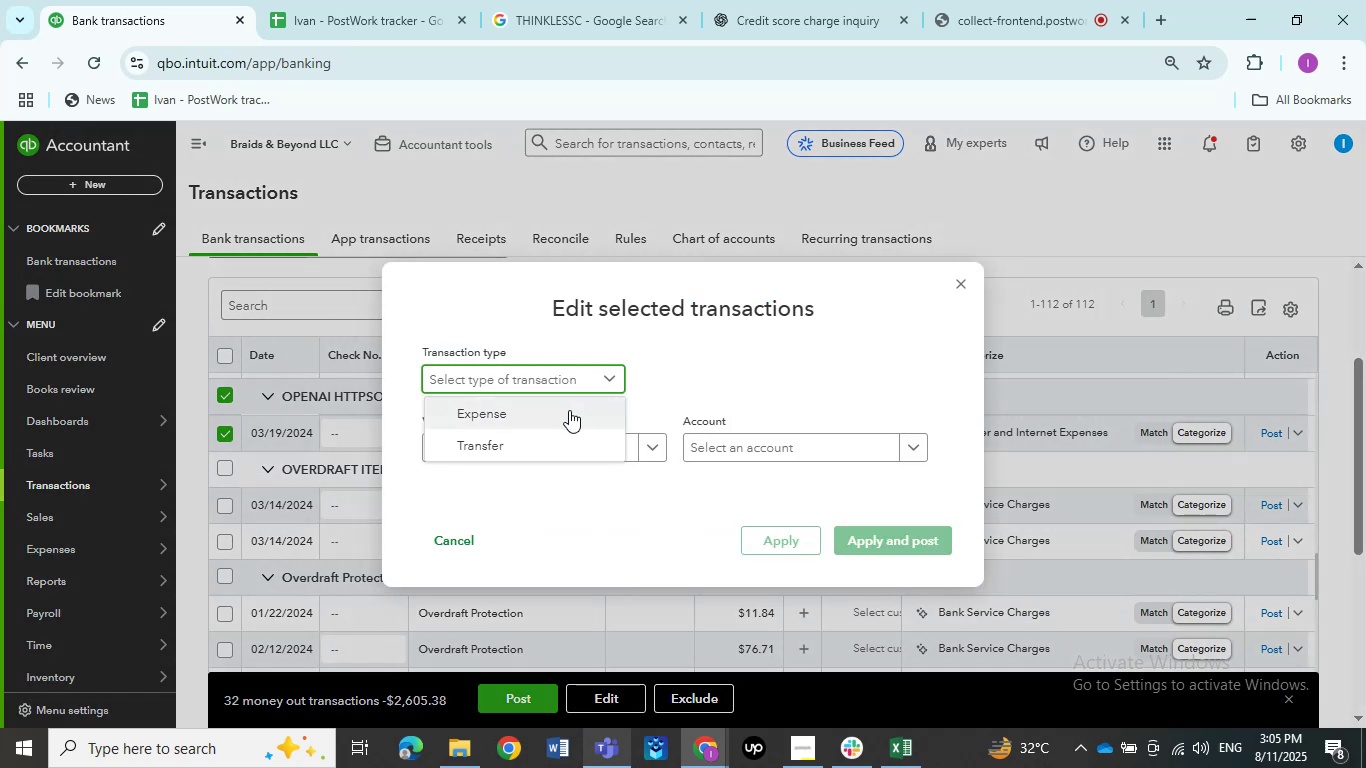 
left_click([569, 410])
 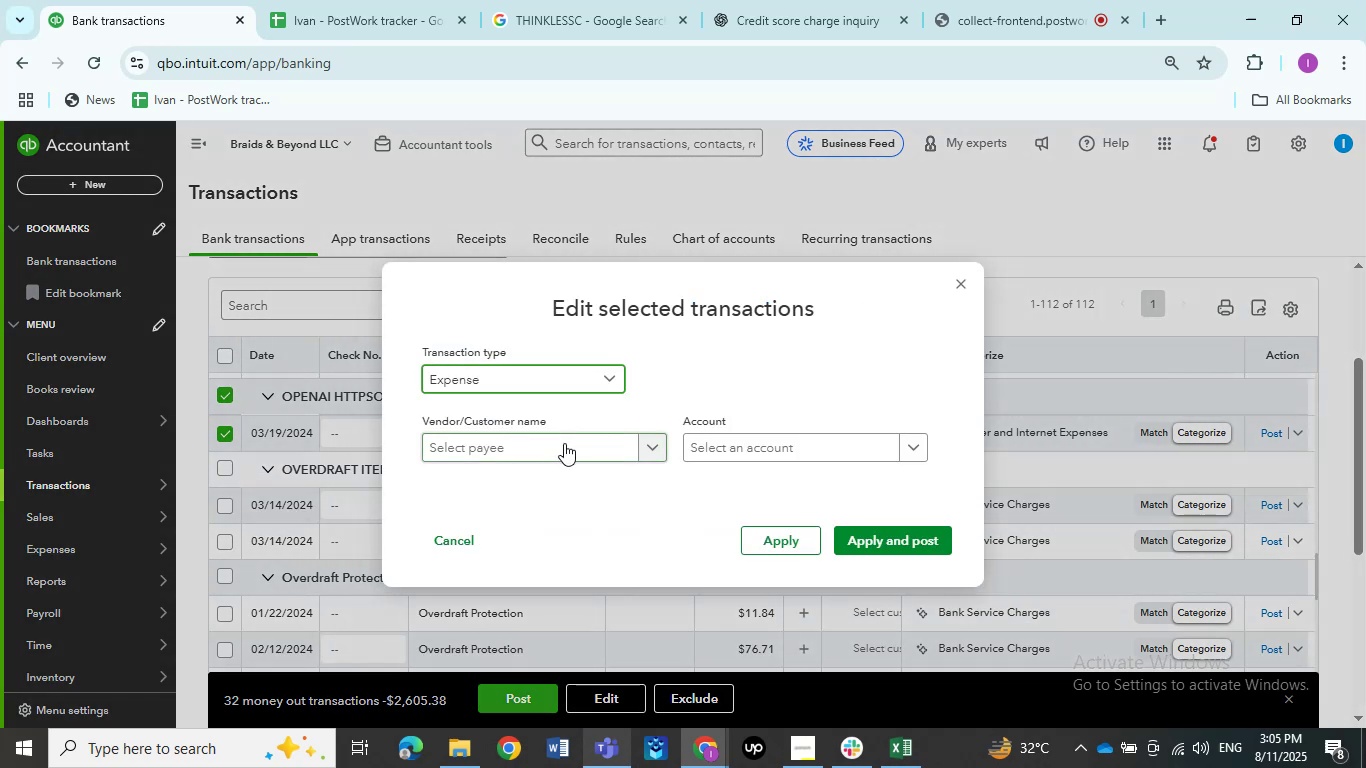 
left_click([564, 443])
 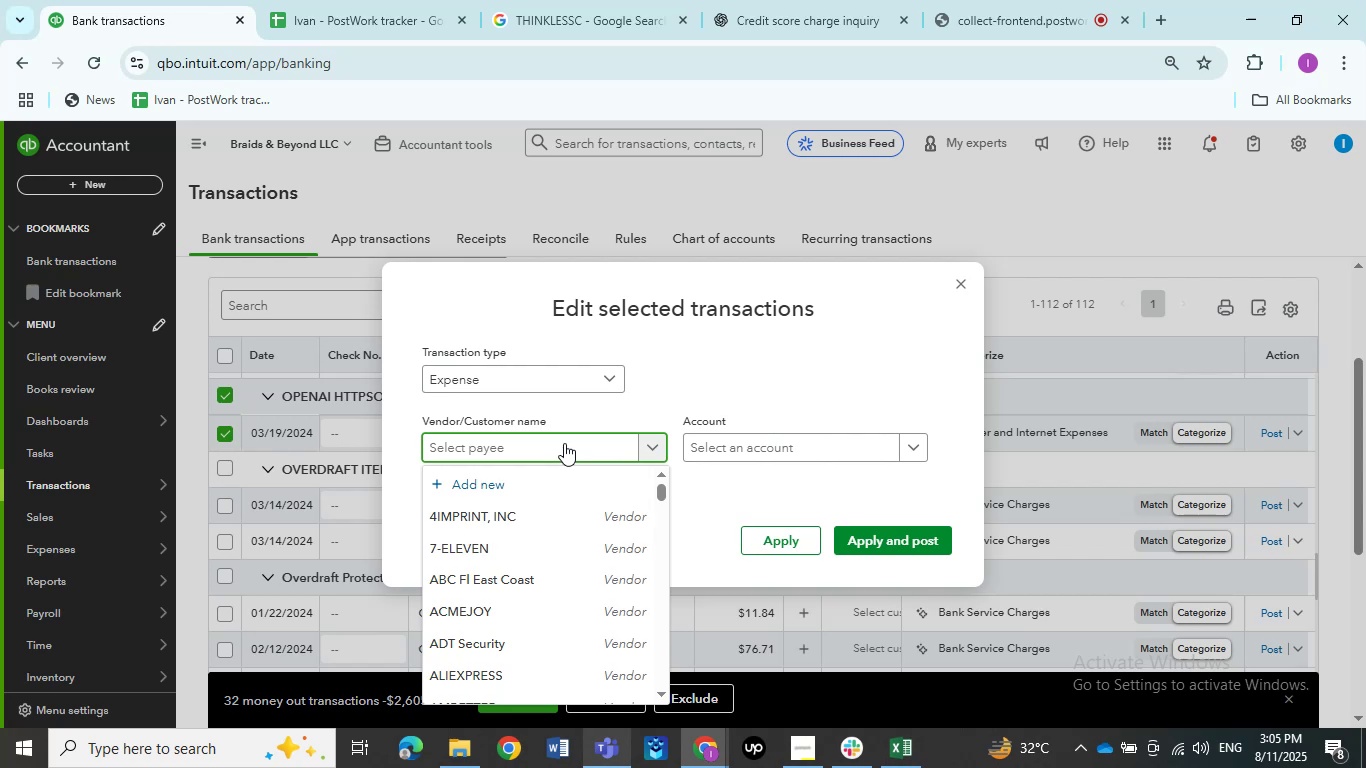 
type(OPen ai)
key(Backspace)
key(Backspace)
key(Backspace)
key(Backspace)
key(Backspace)
key(Backspace)
type(penai)
 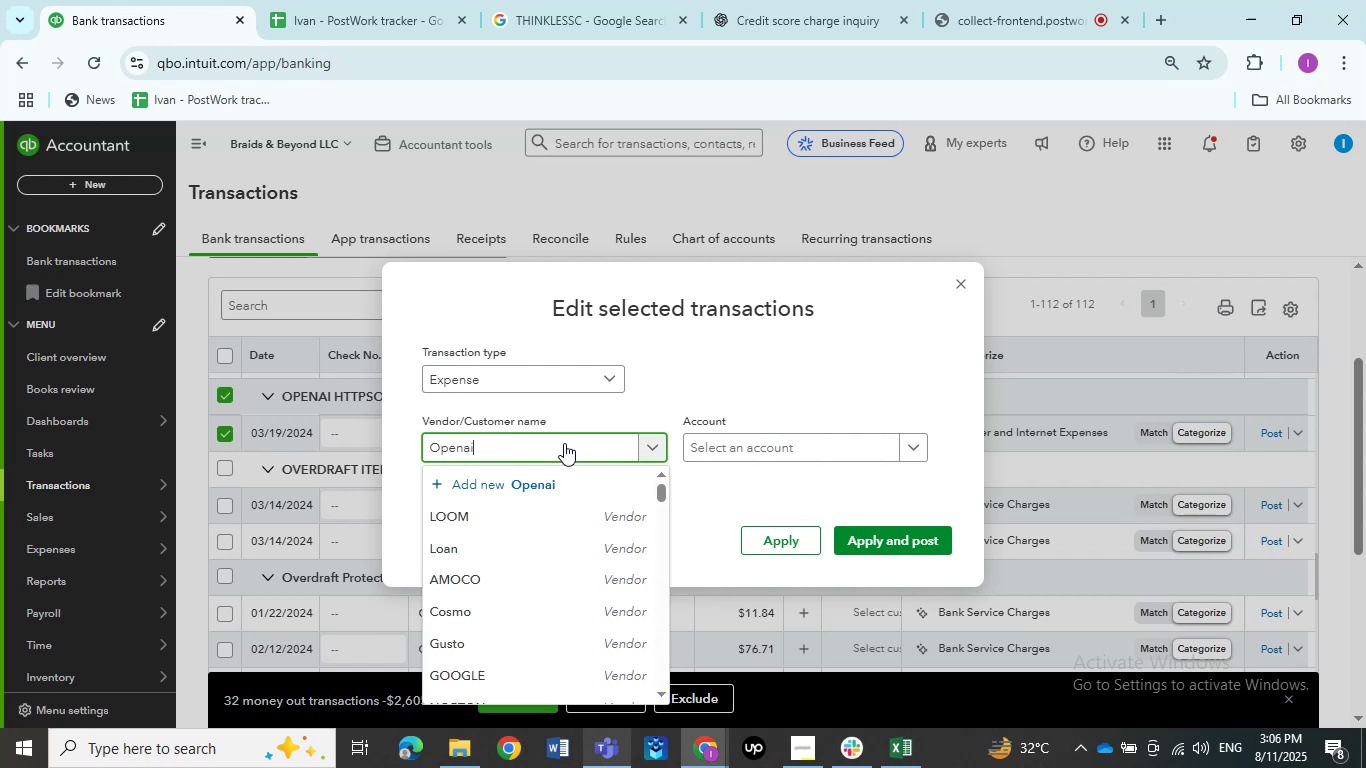 
key(ArrowLeft)
 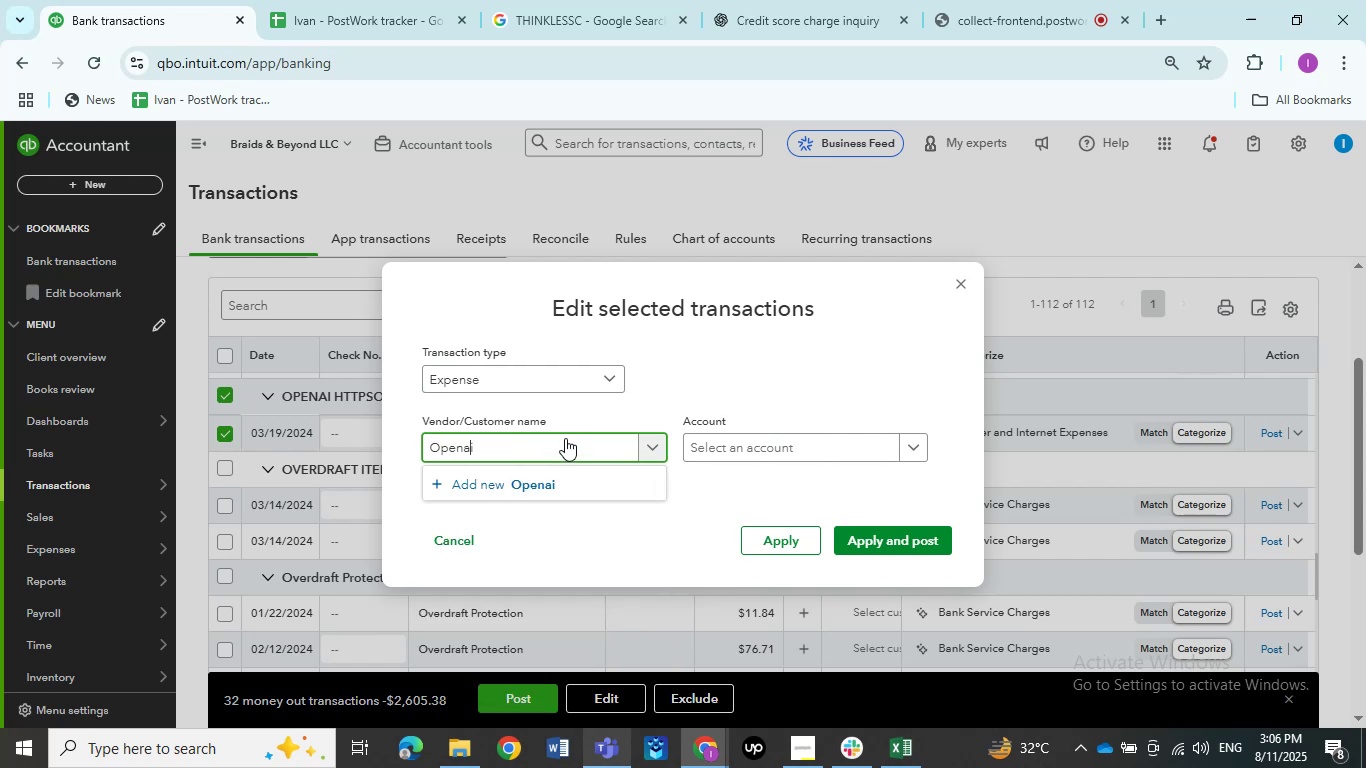 
key(ArrowLeft)
 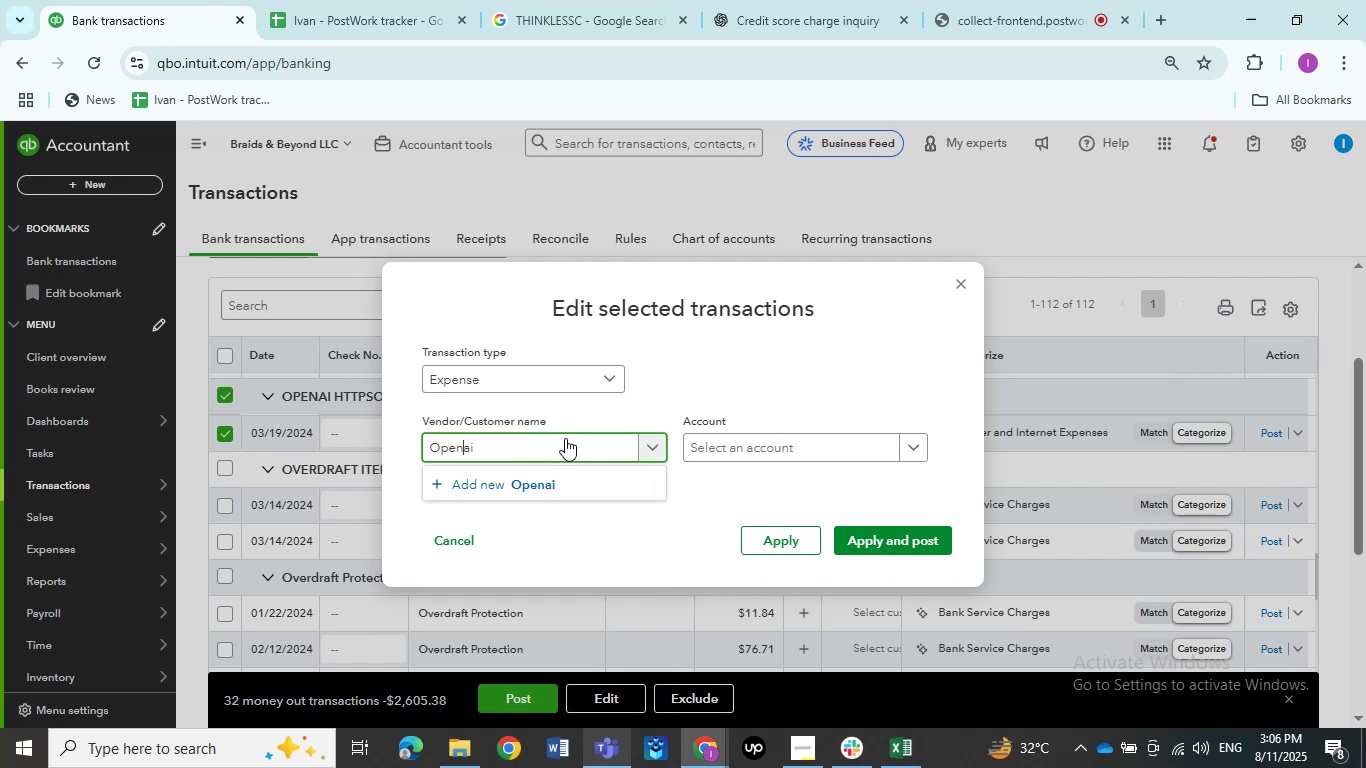 
key(Space)
 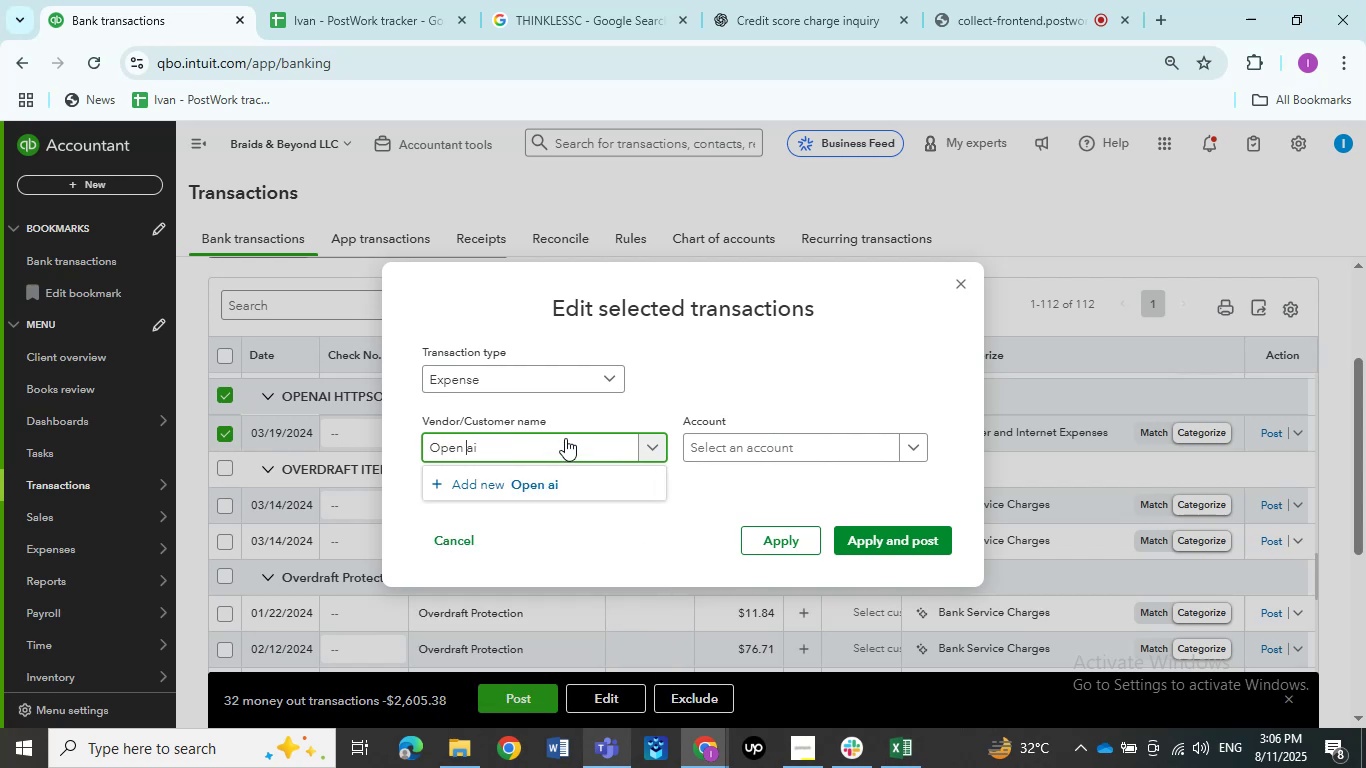 
key(ArrowRight)
 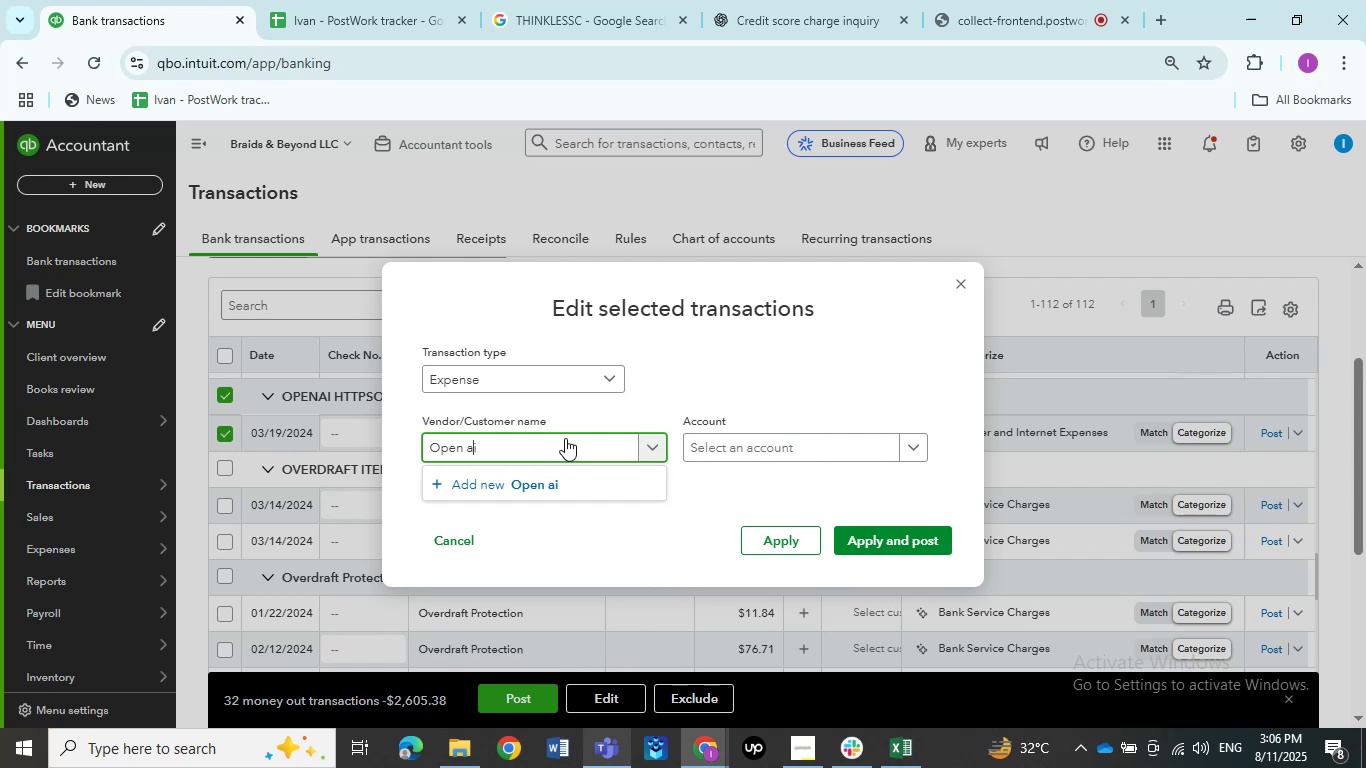 
key(ArrowRight)
 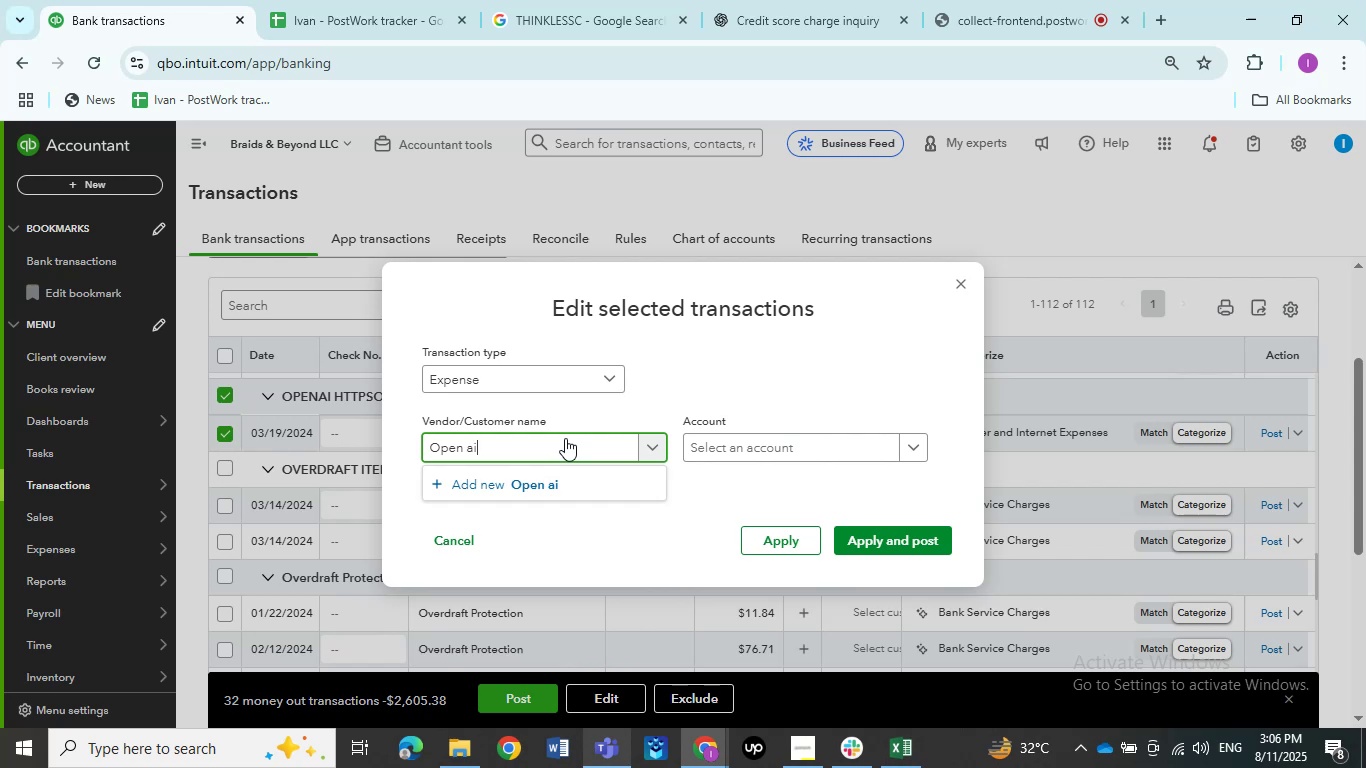 
key(ArrowLeft)
 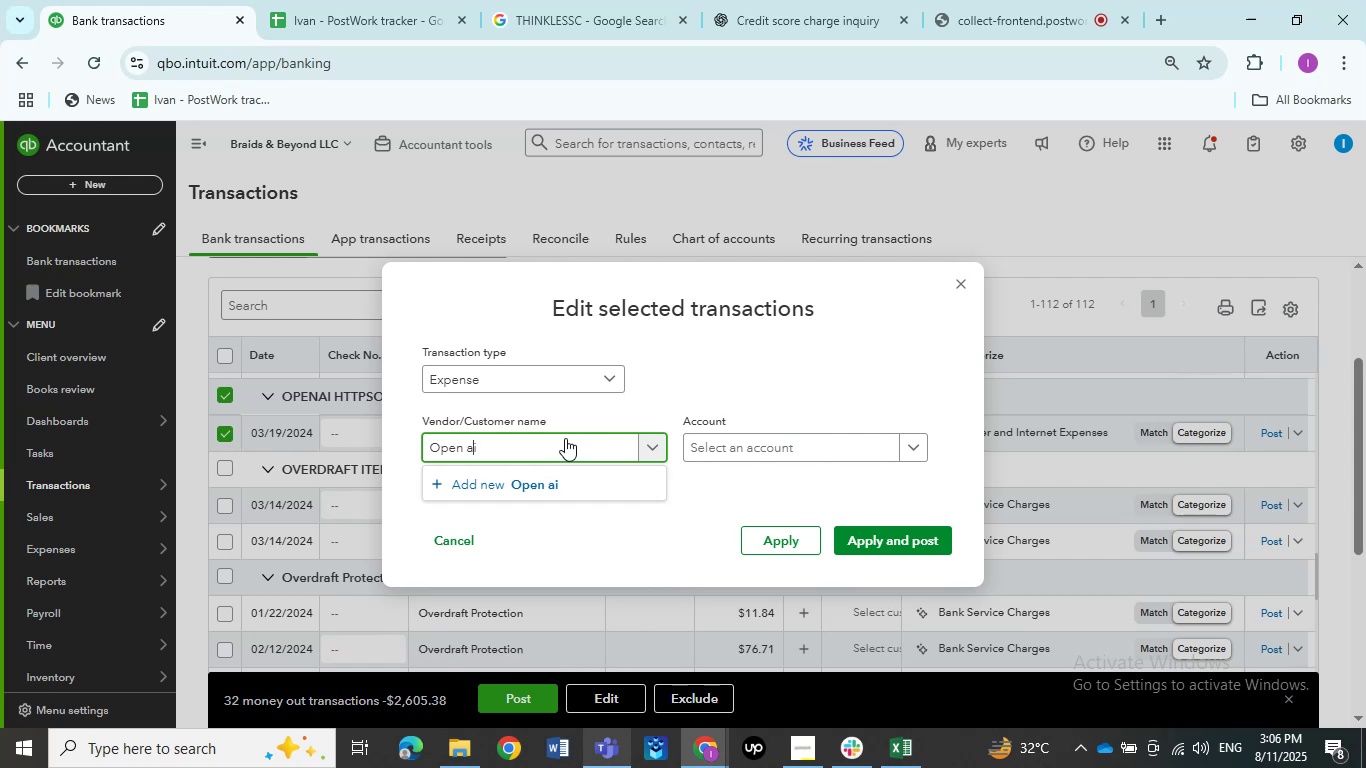 
key(Backspace)
 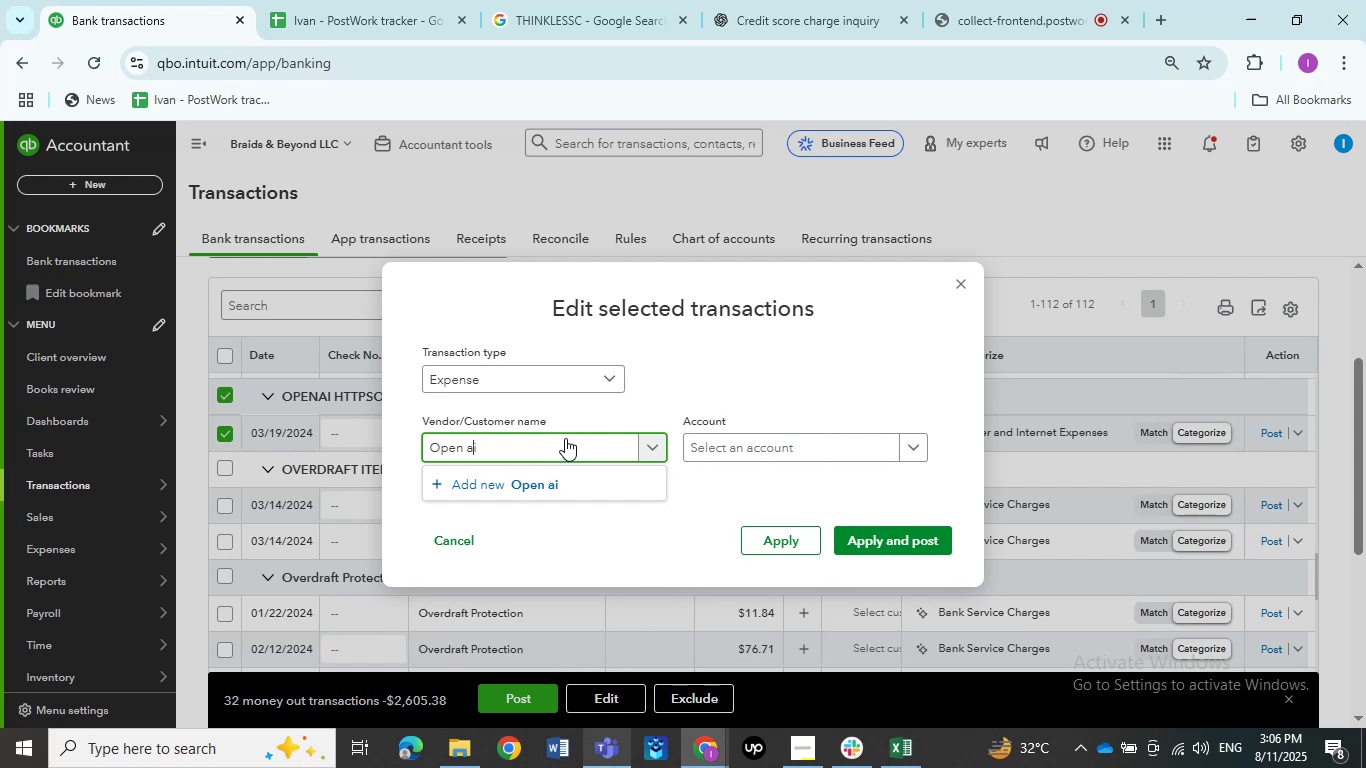 
key(Shift+A)
 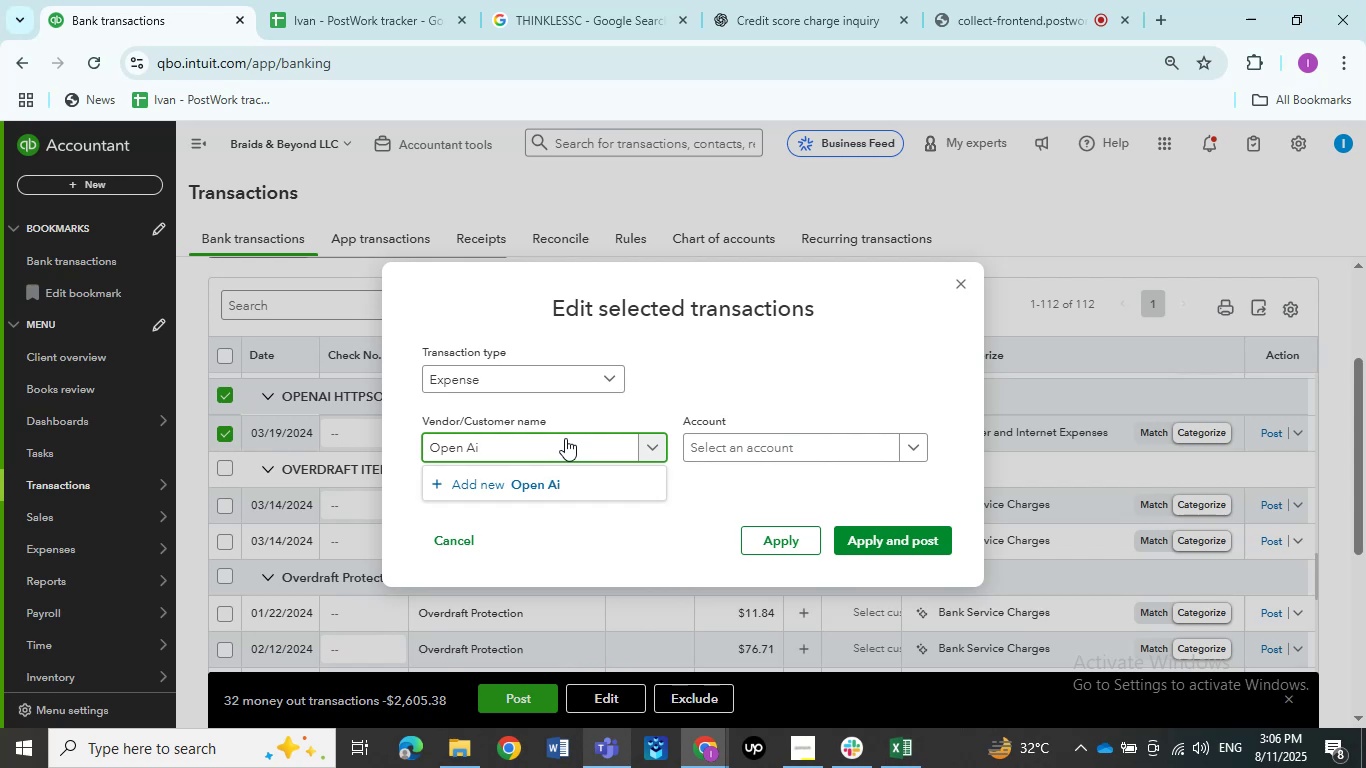 
key(ArrowRight)
 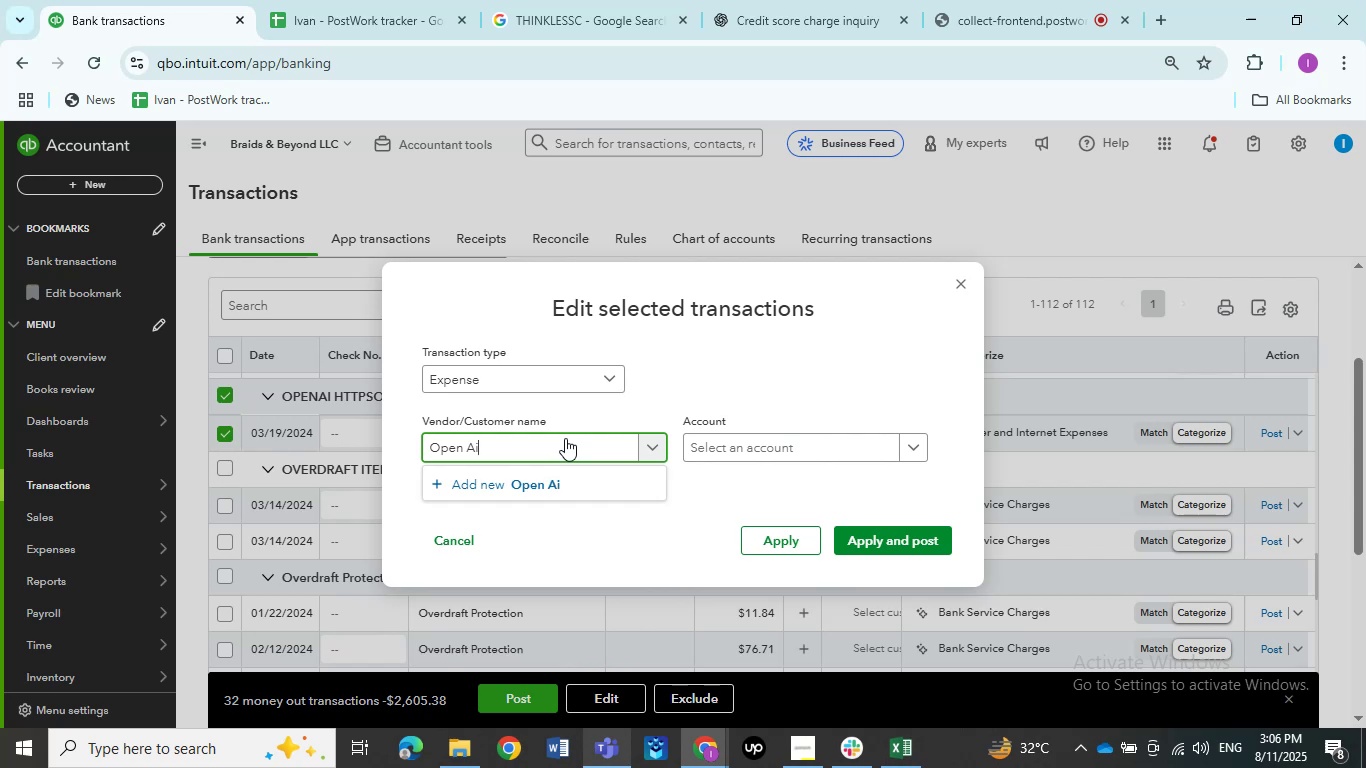 
key(ArrowLeft)
 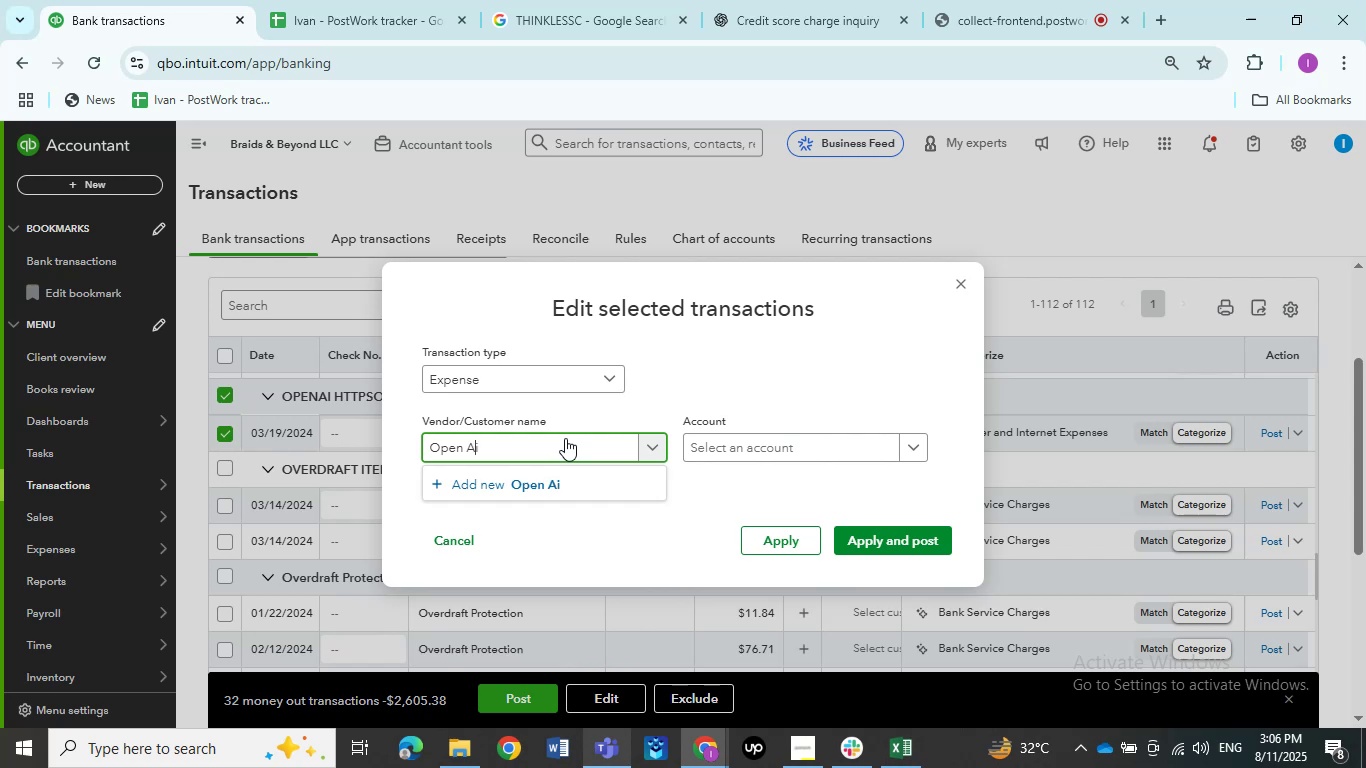 
key(ArrowLeft)
 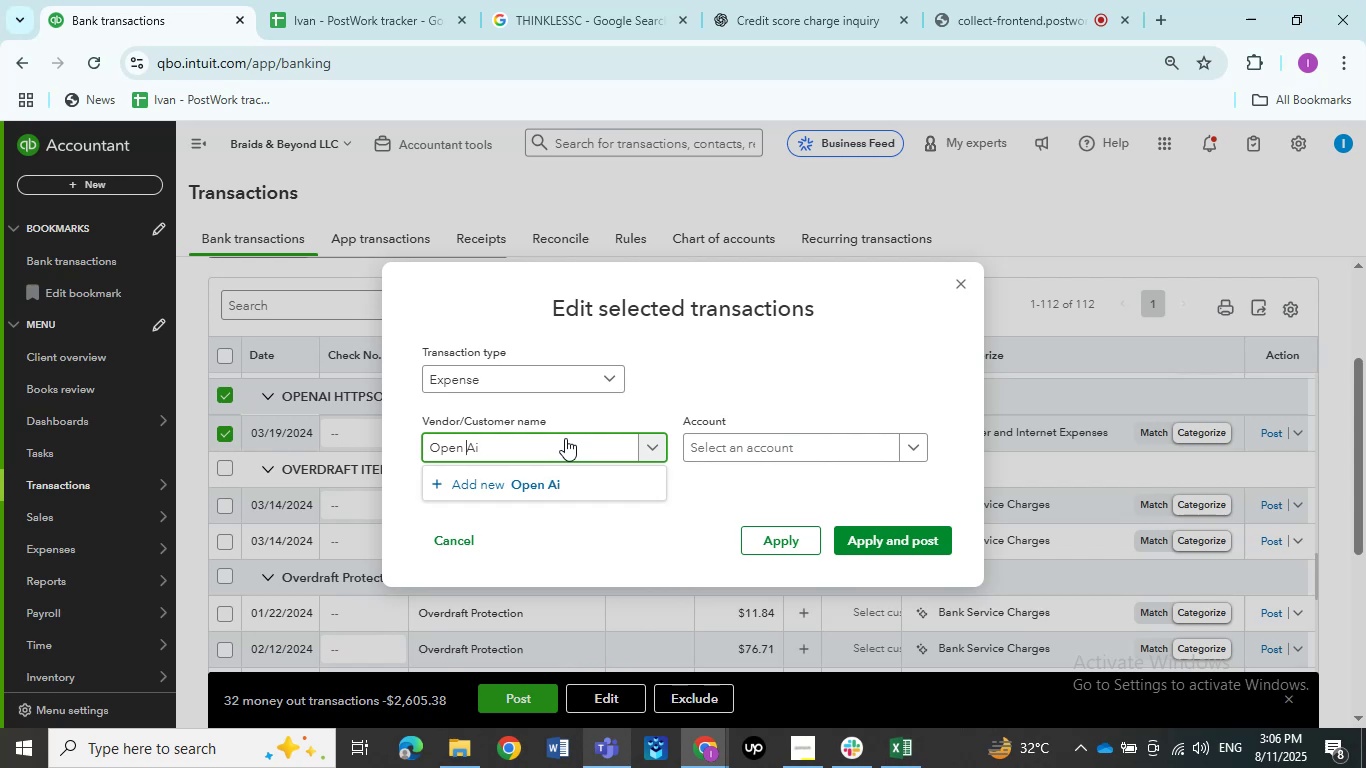 
key(Backspace)
 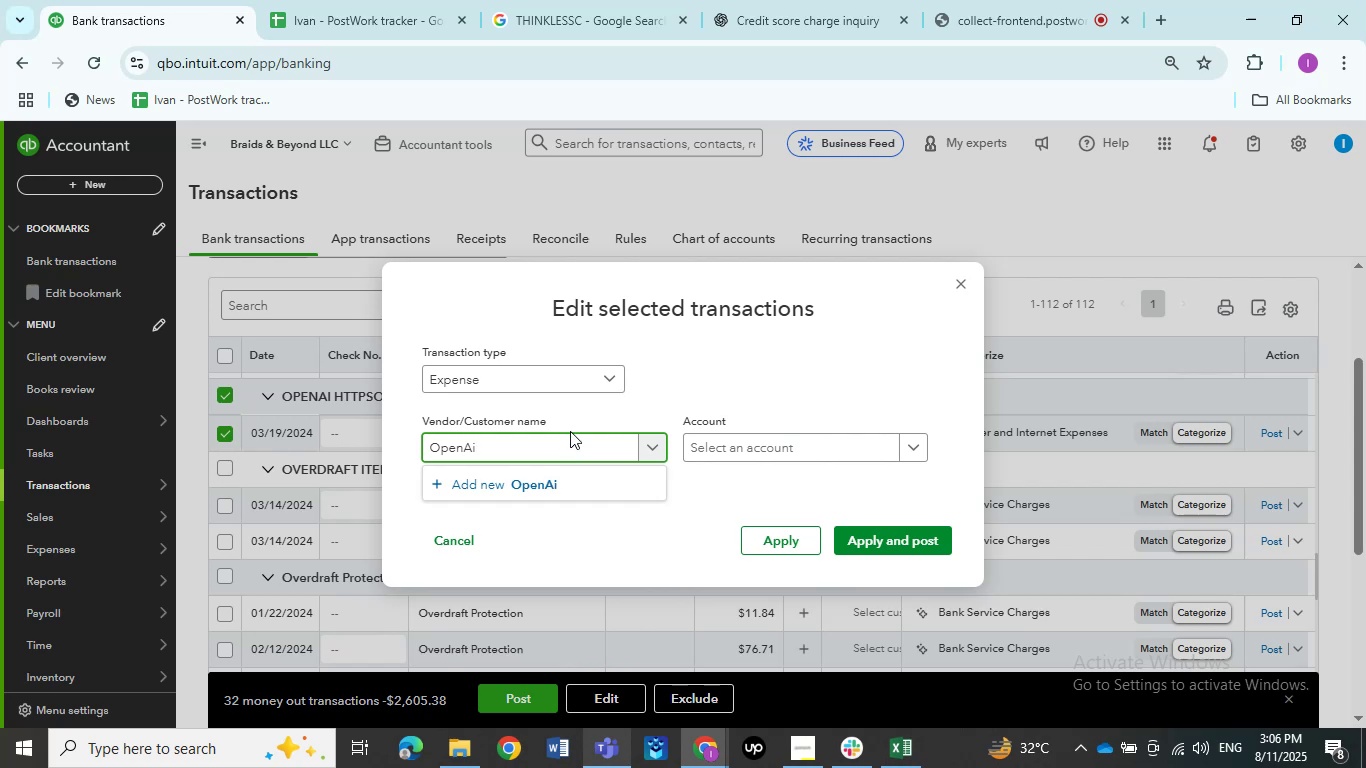 
left_click([541, 470])
 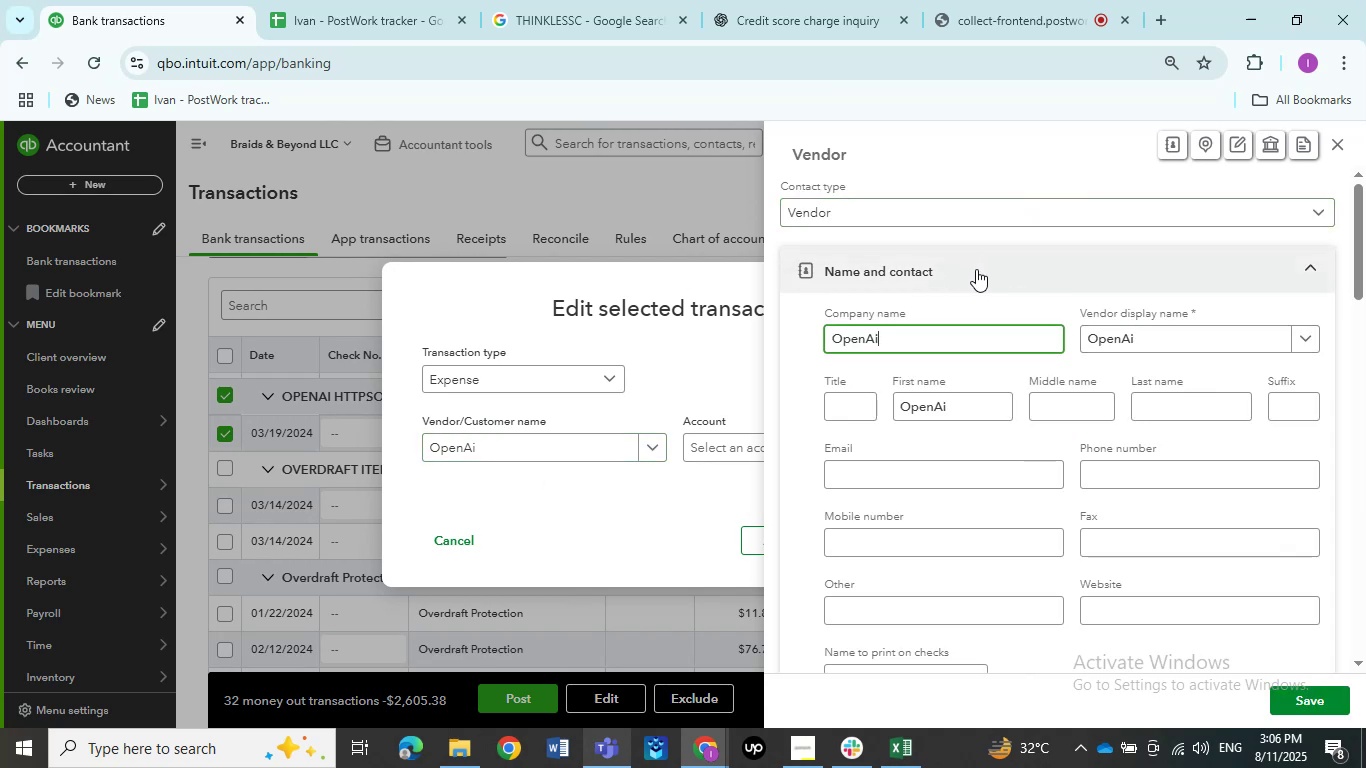 
wait(13.96)
 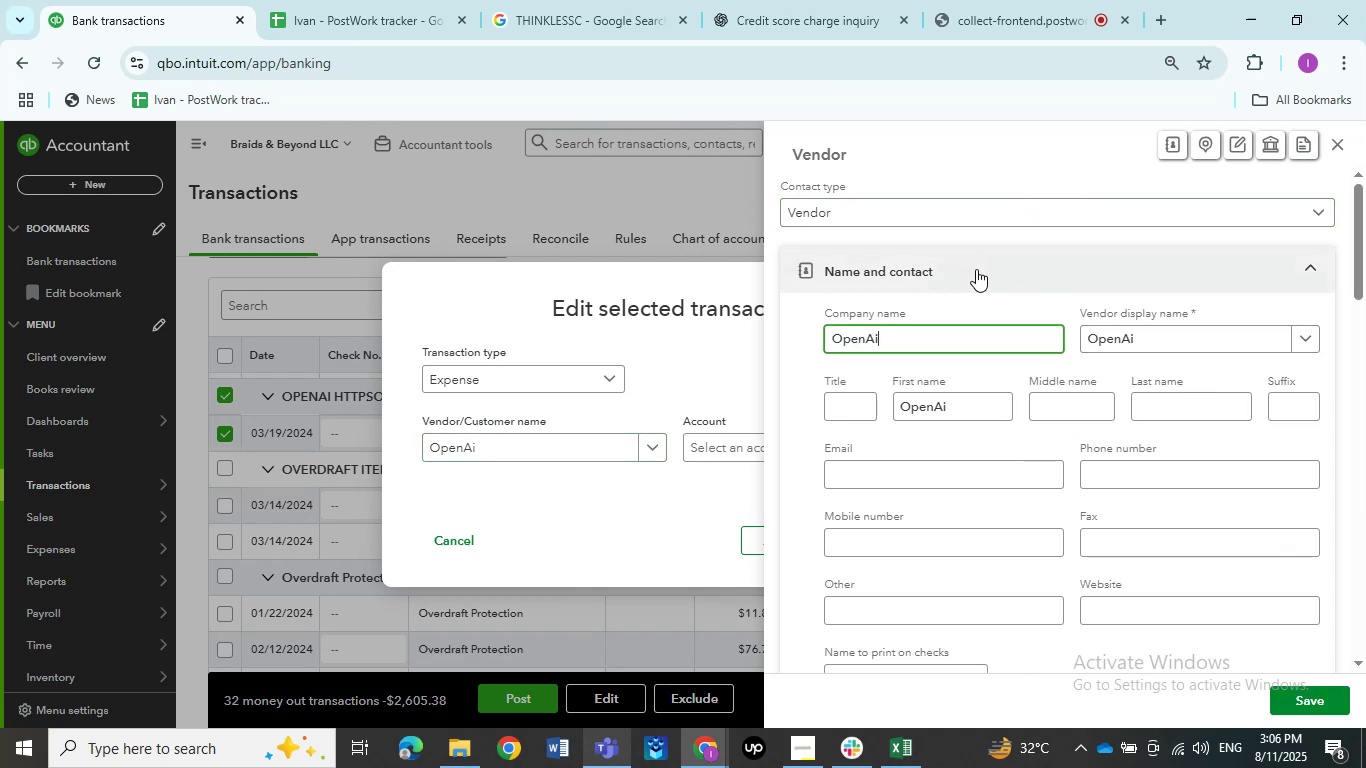 
mouse_move([1345, 745])
 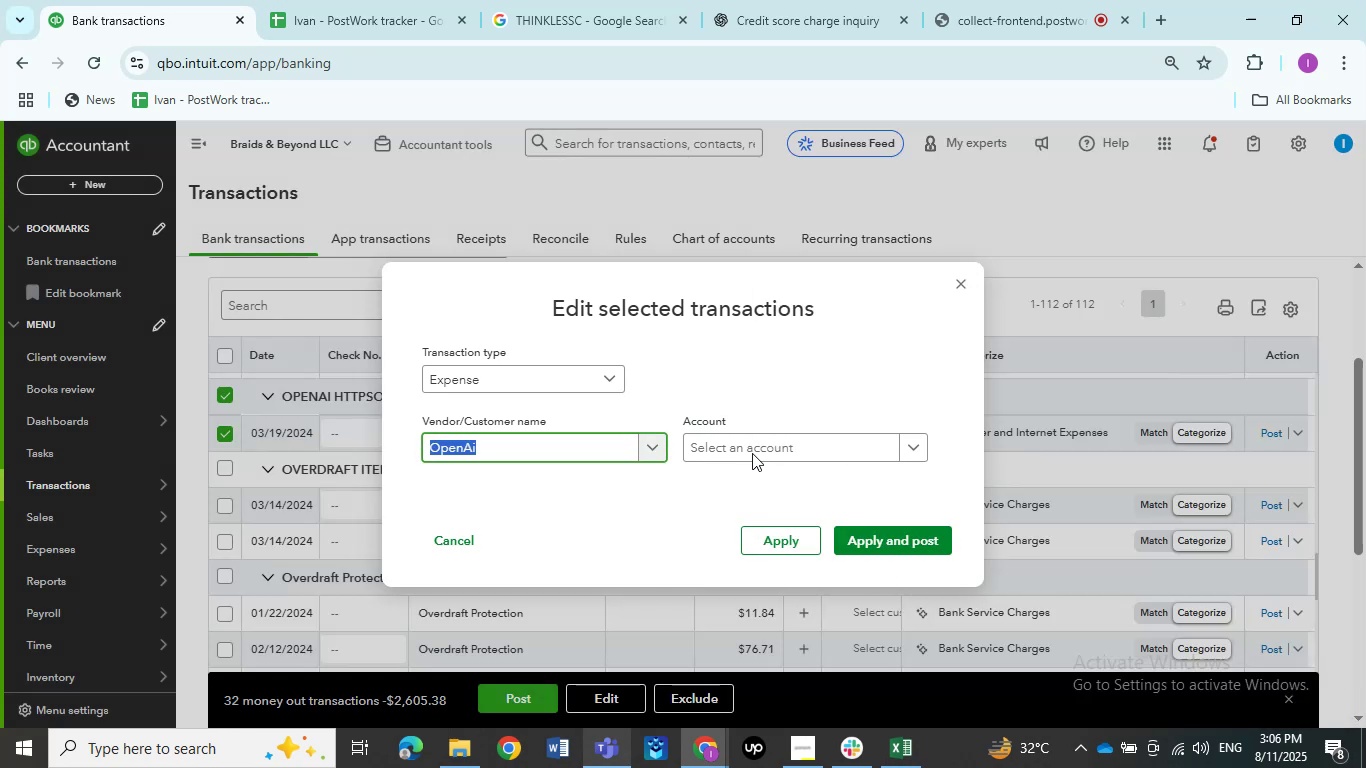 
left_click([754, 446])
 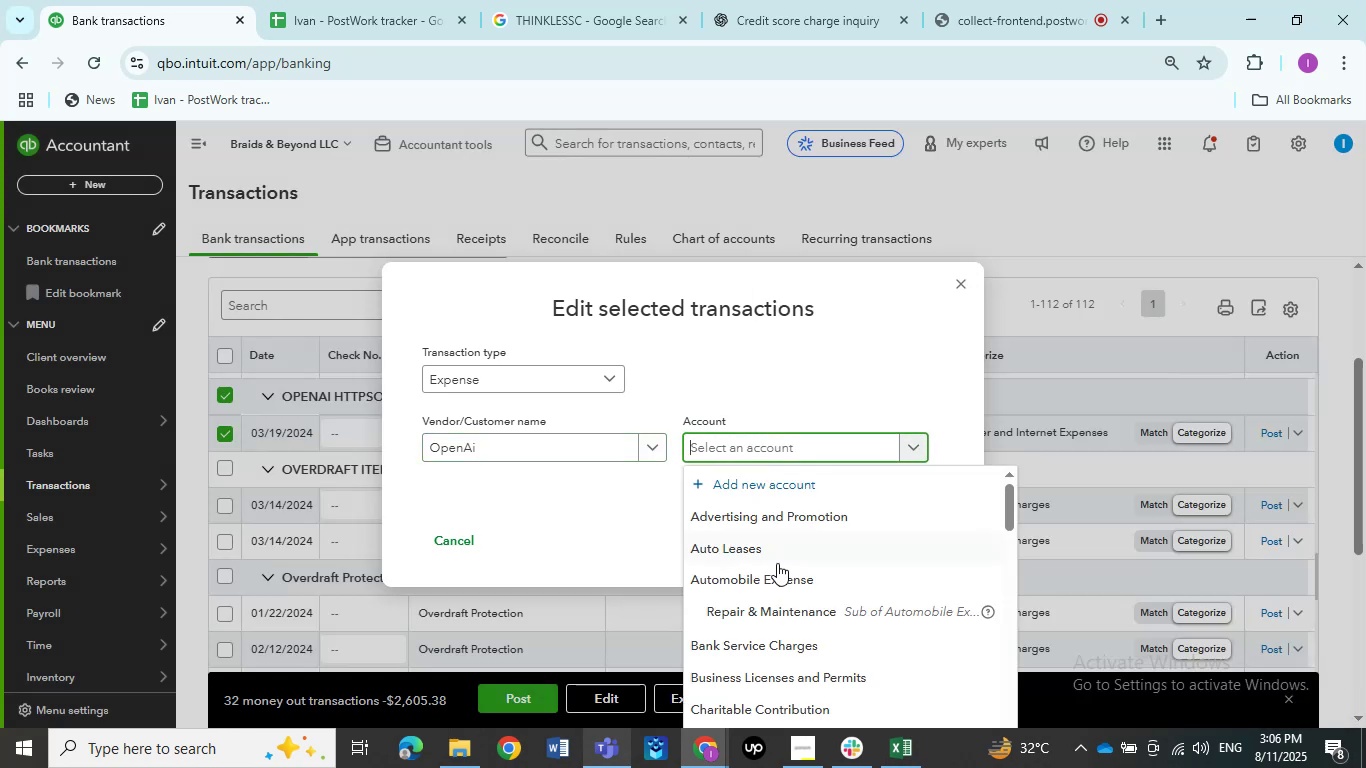 
scroll: coordinate [778, 569], scroll_direction: down, amount: 3.0
 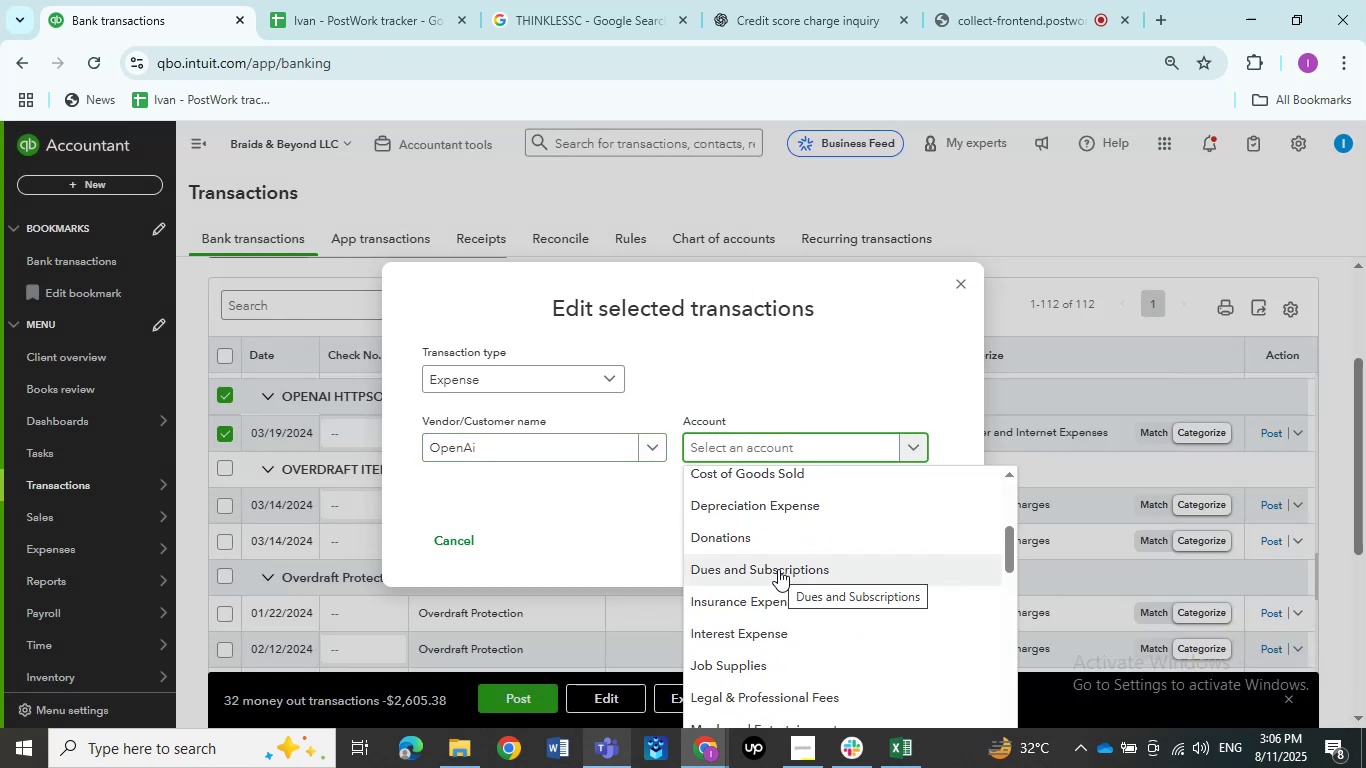 
left_click([763, 572])
 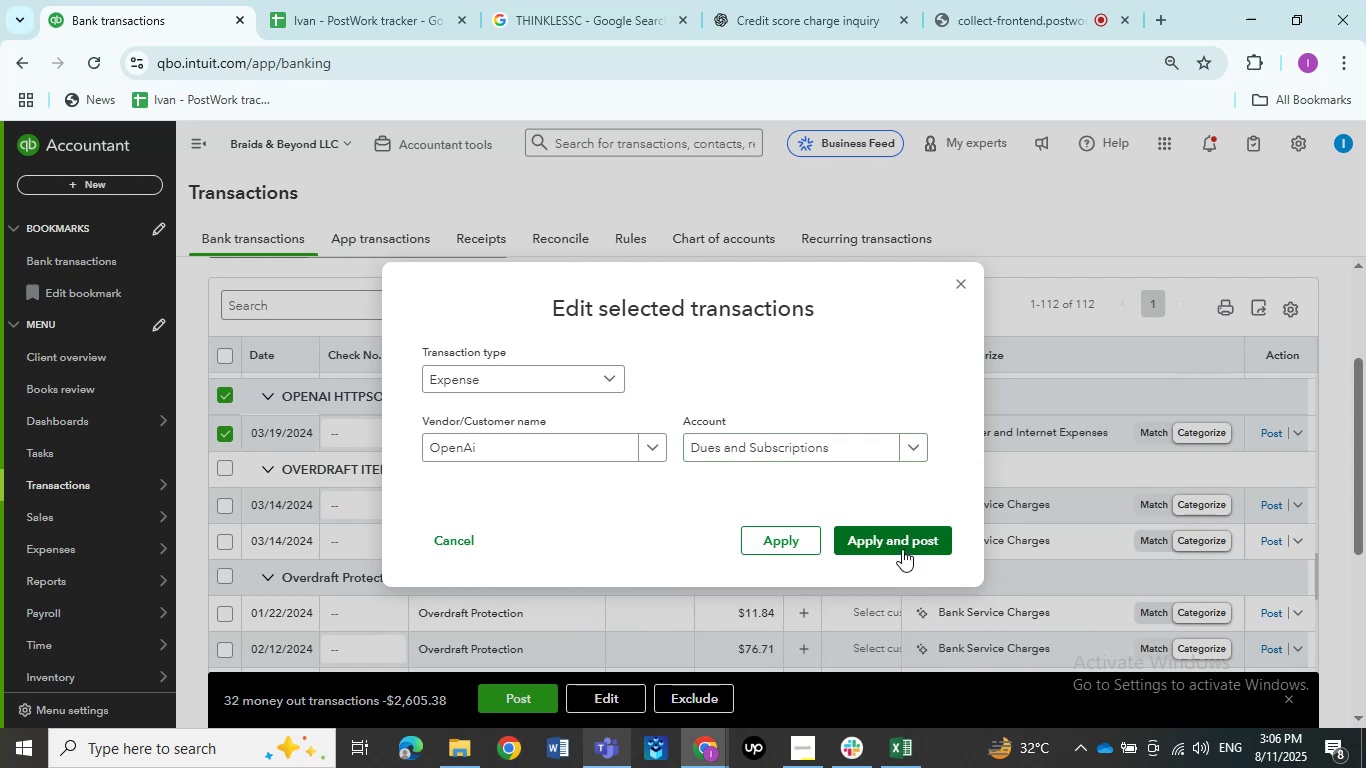 
left_click([902, 549])
 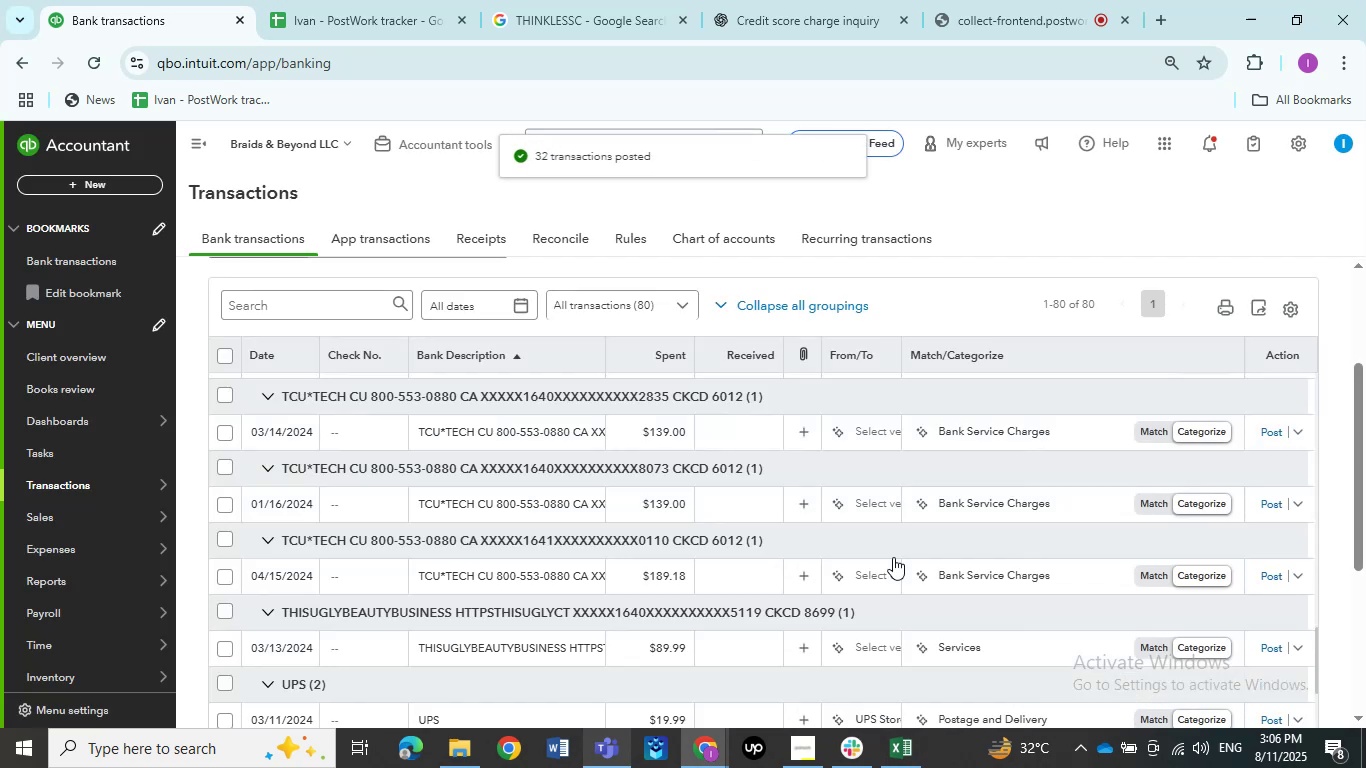 
wait(13.62)
 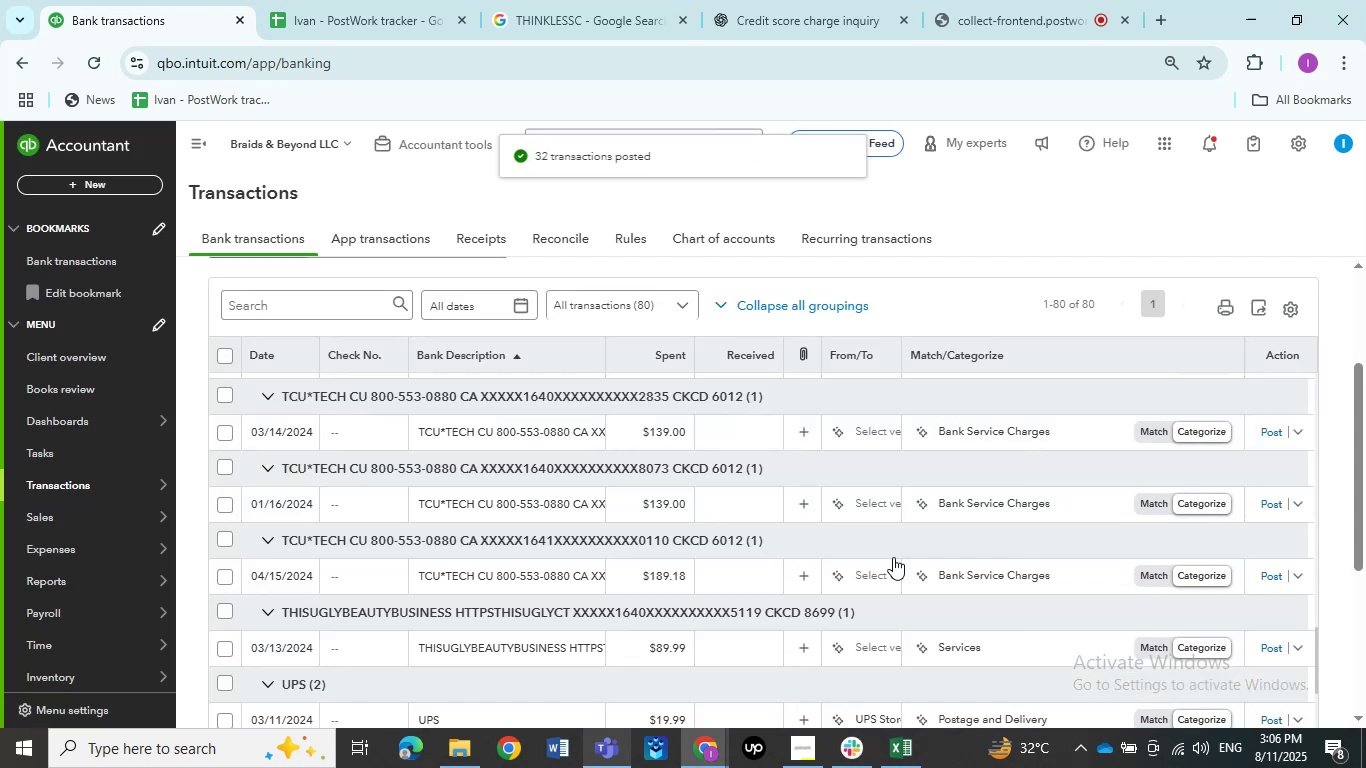 
scroll: coordinate [822, 464], scroll_direction: up, amount: 39.0
 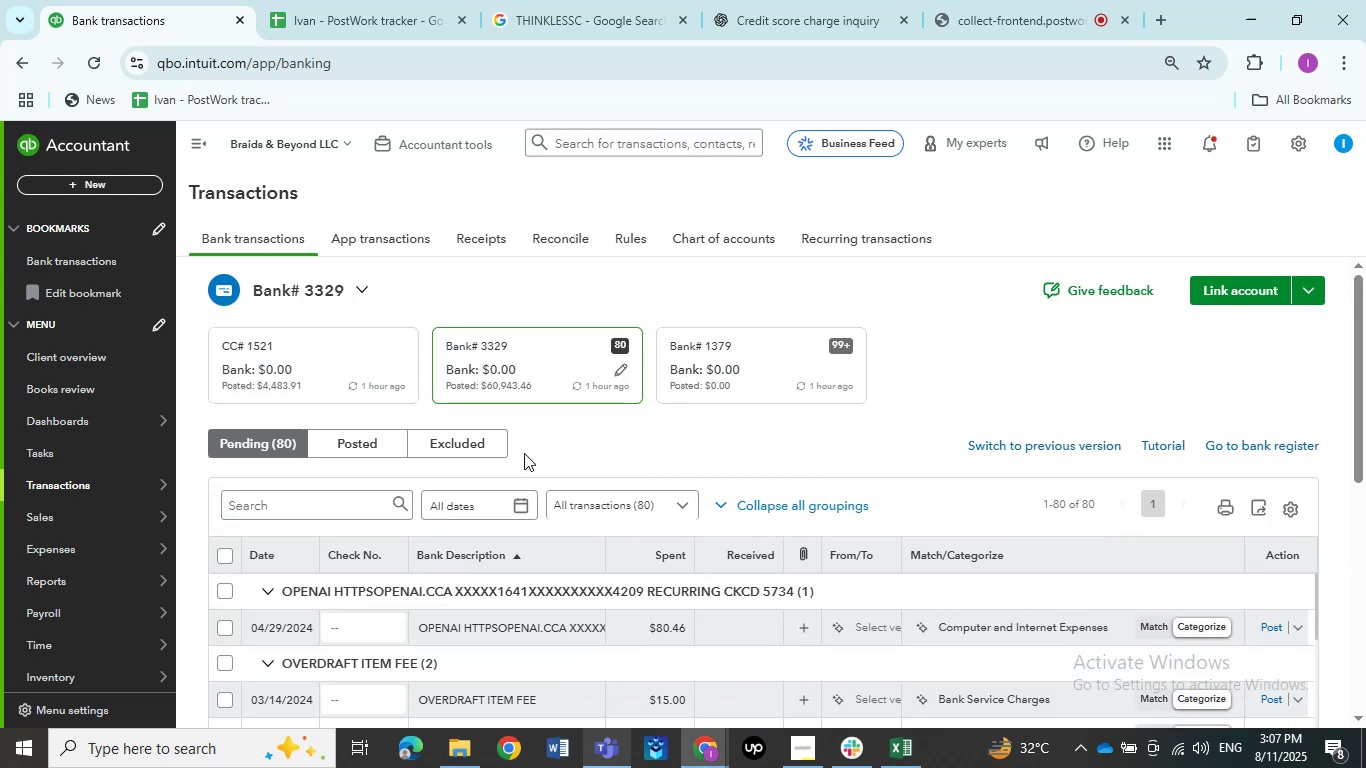 
wait(5.51)
 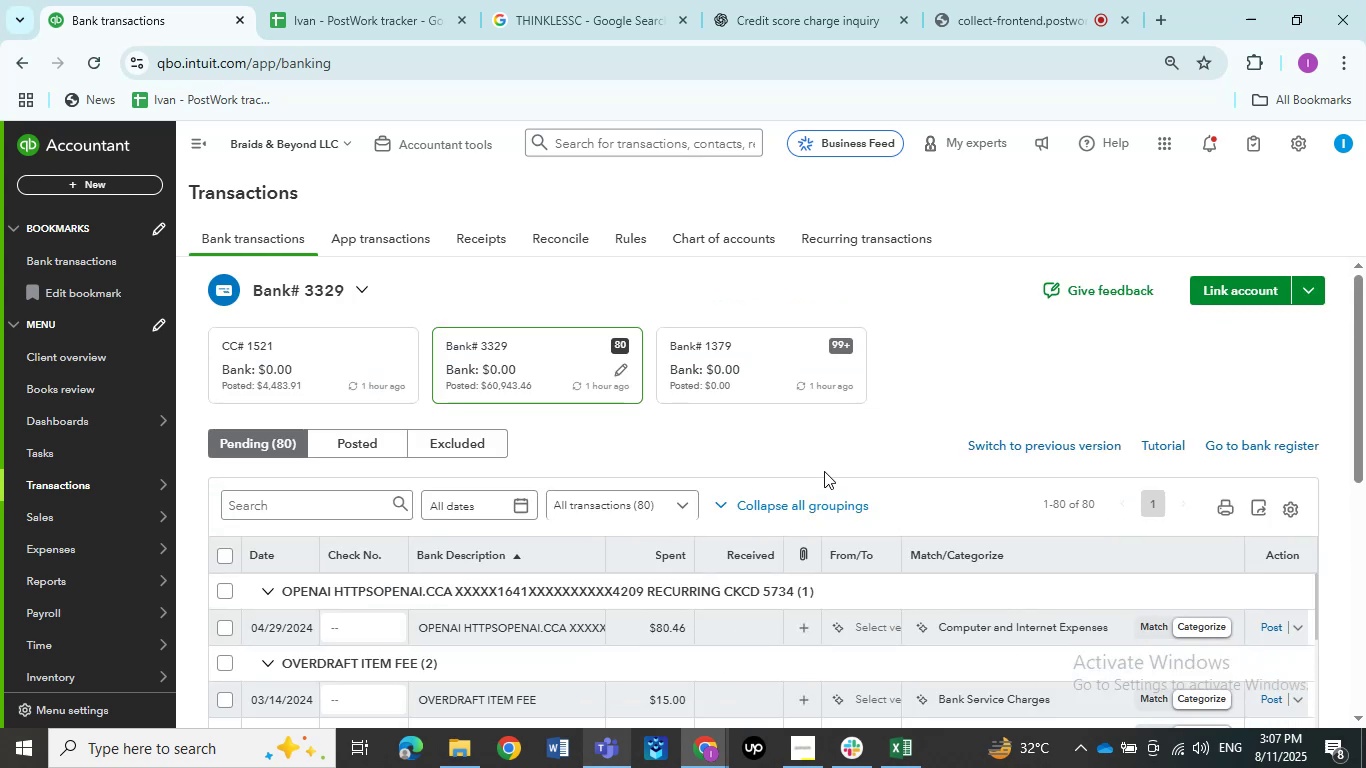 
left_click([223, 626])
 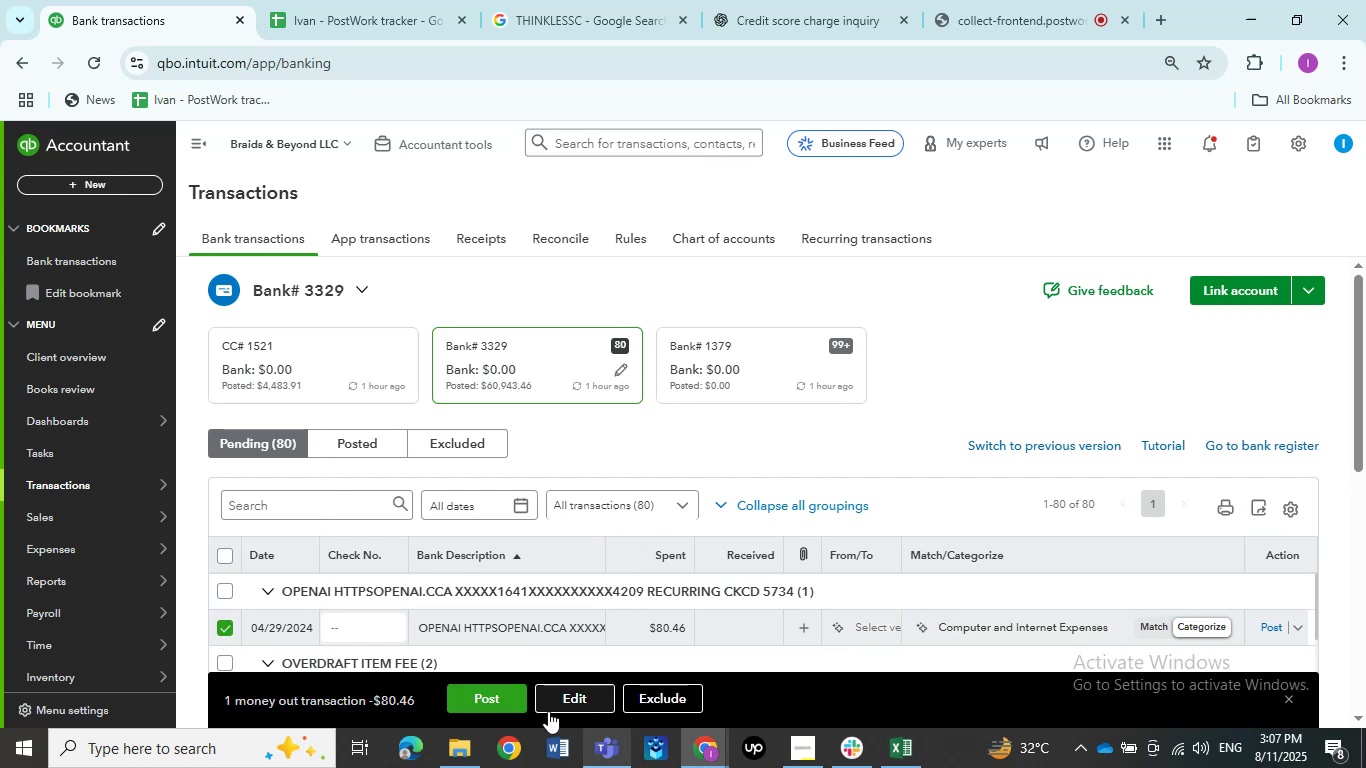 
left_click([559, 705])
 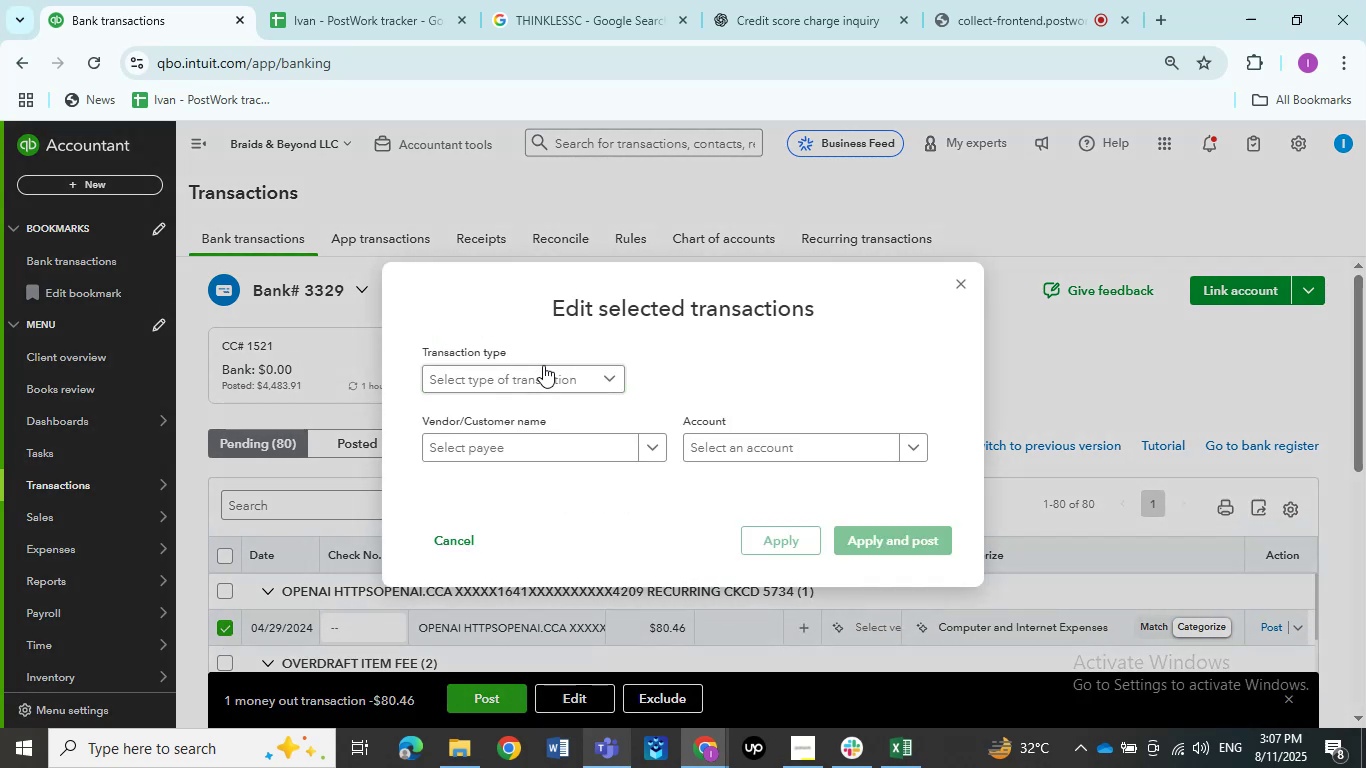 
left_click([529, 390])
 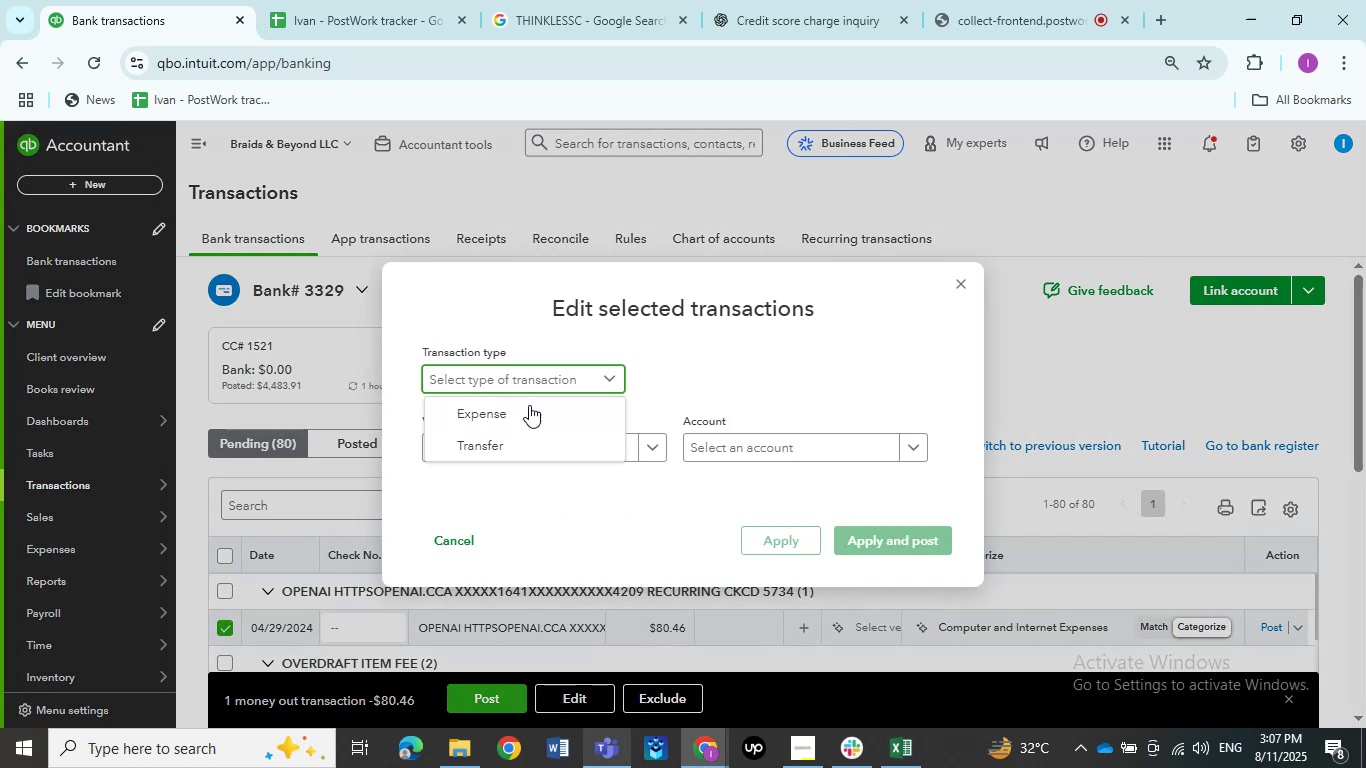 
left_click([529, 412])
 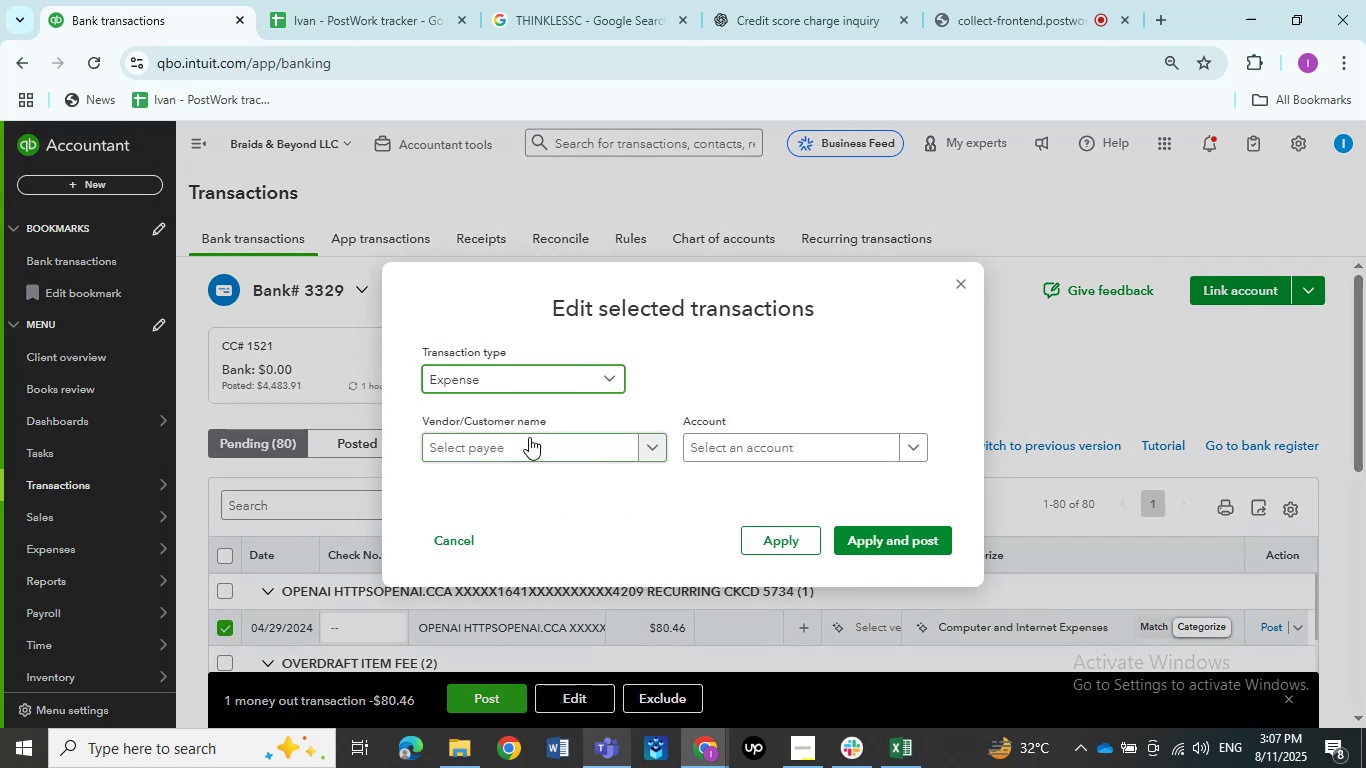 
left_click([529, 439])
 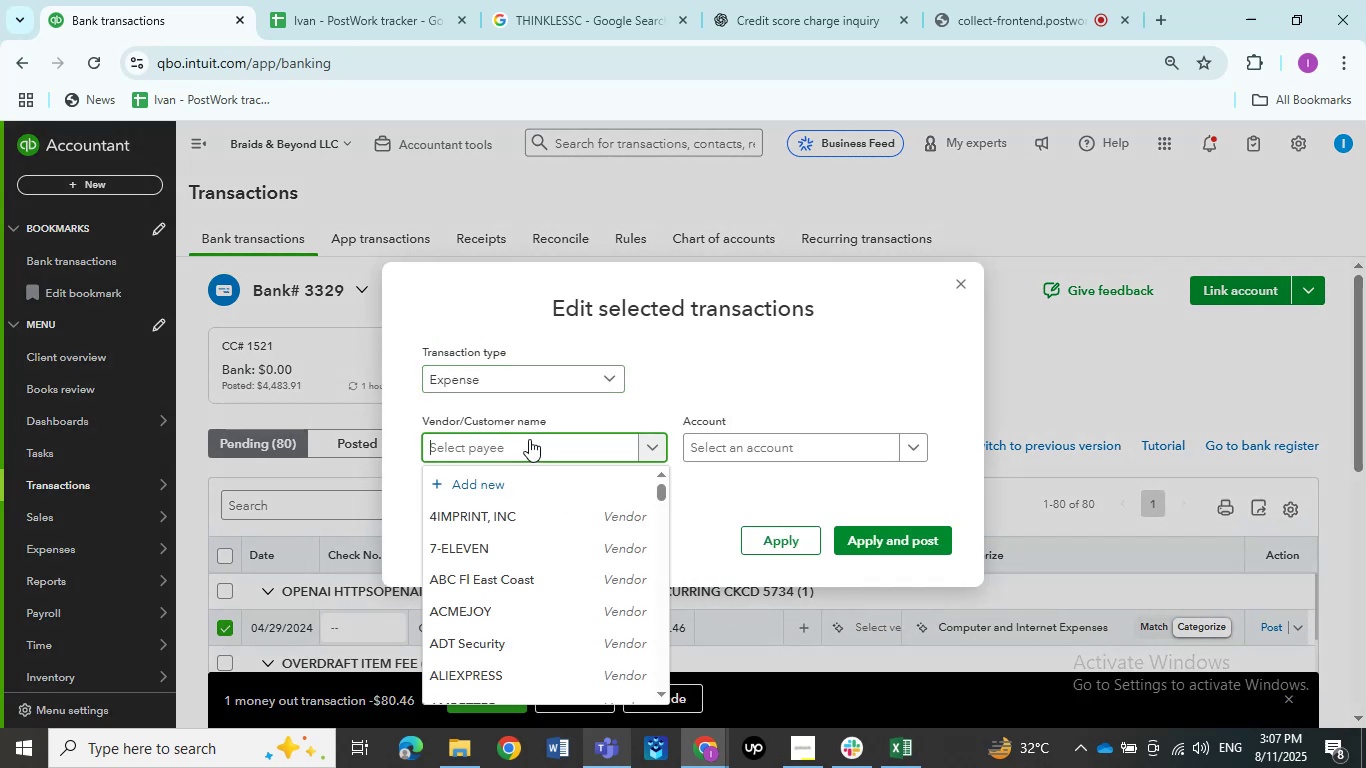 
type(open)
 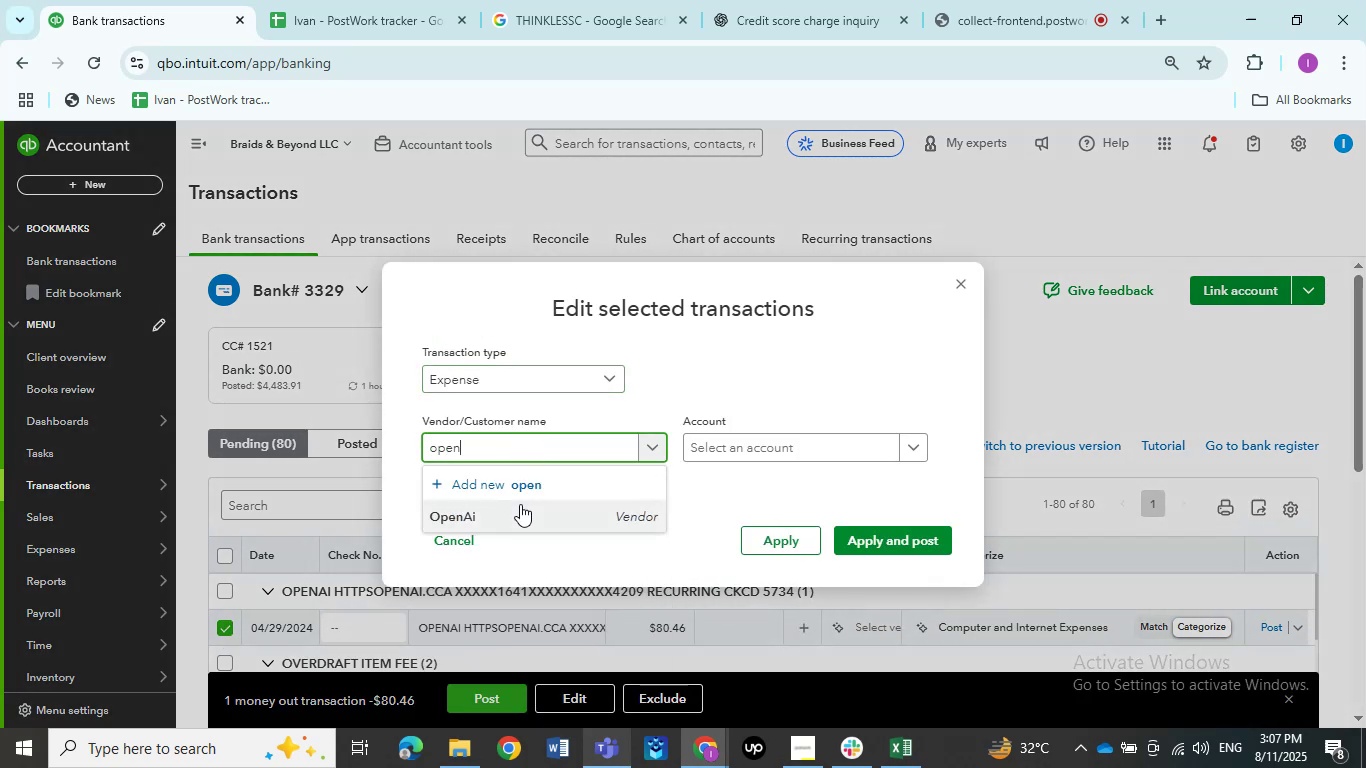 
left_click([520, 504])
 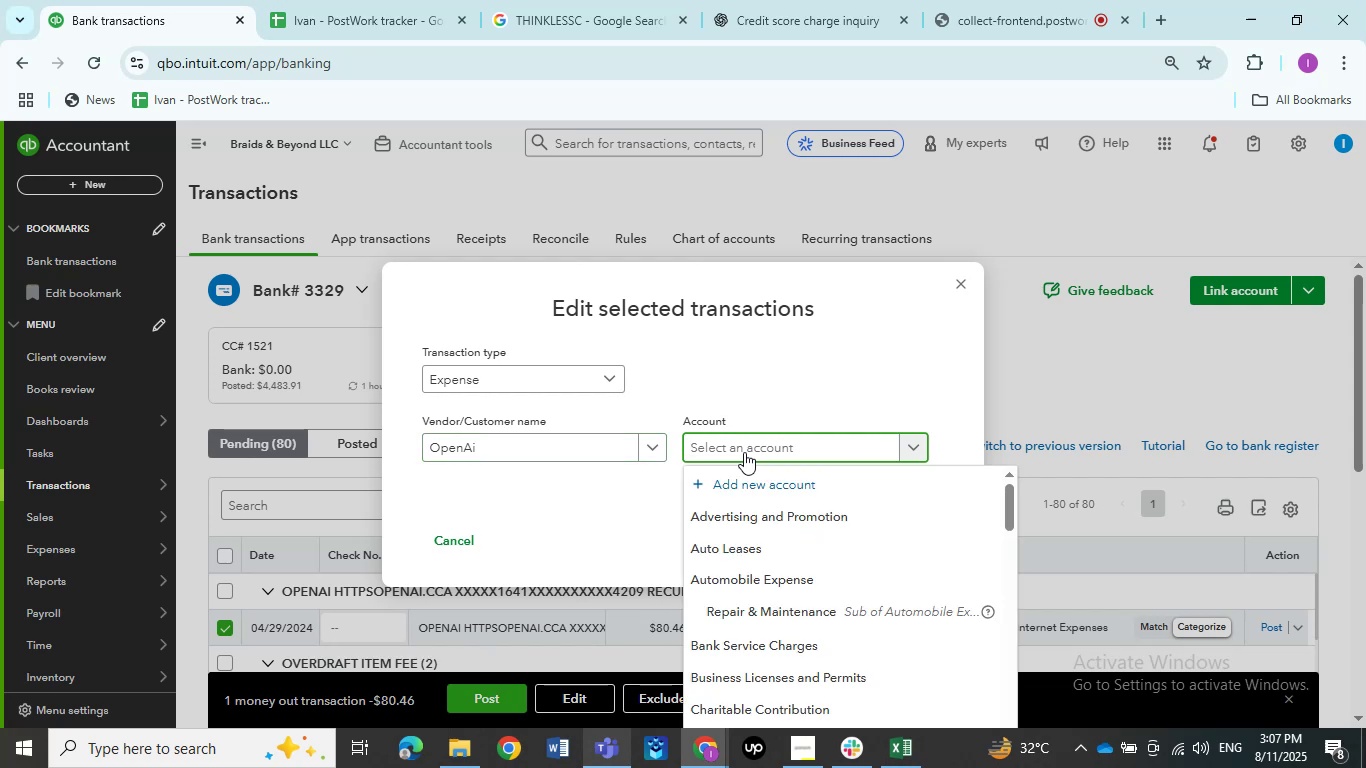 
key(O)
 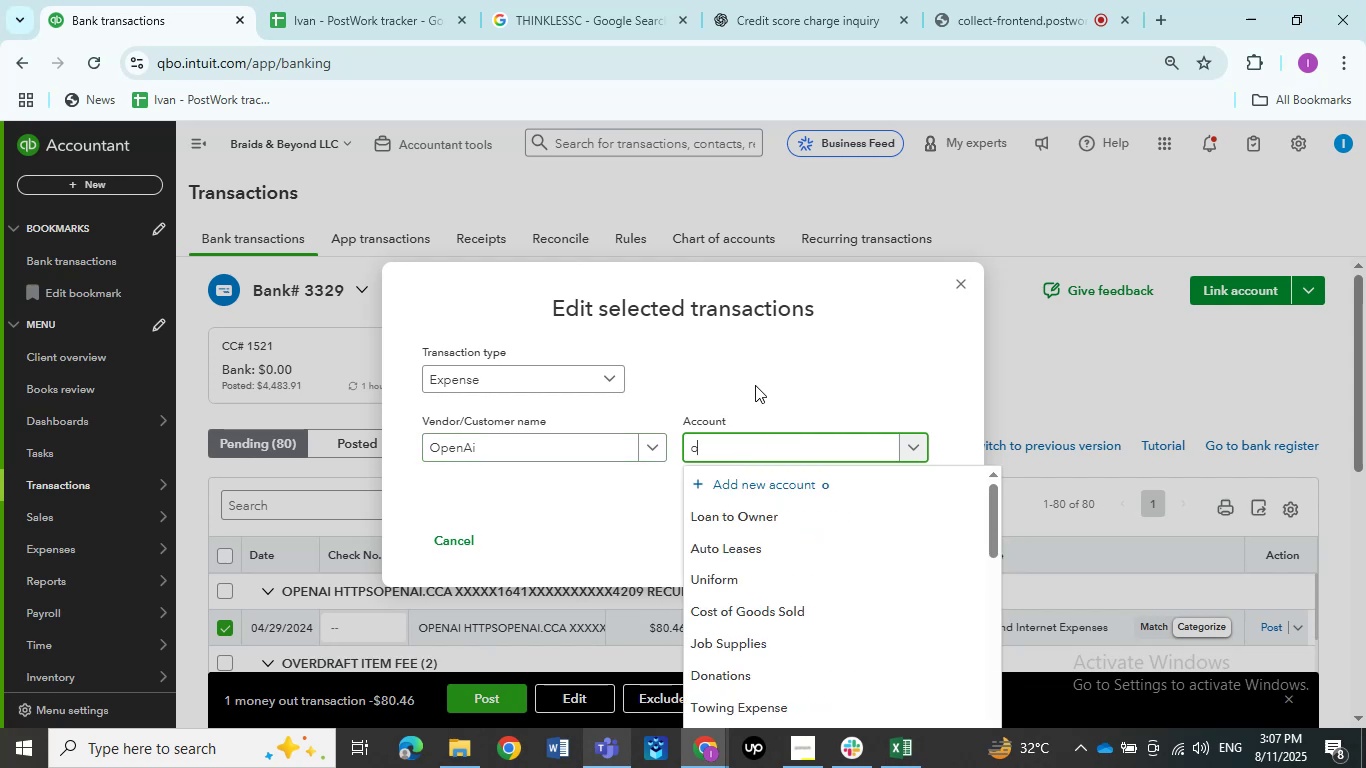 
wait(7.56)
 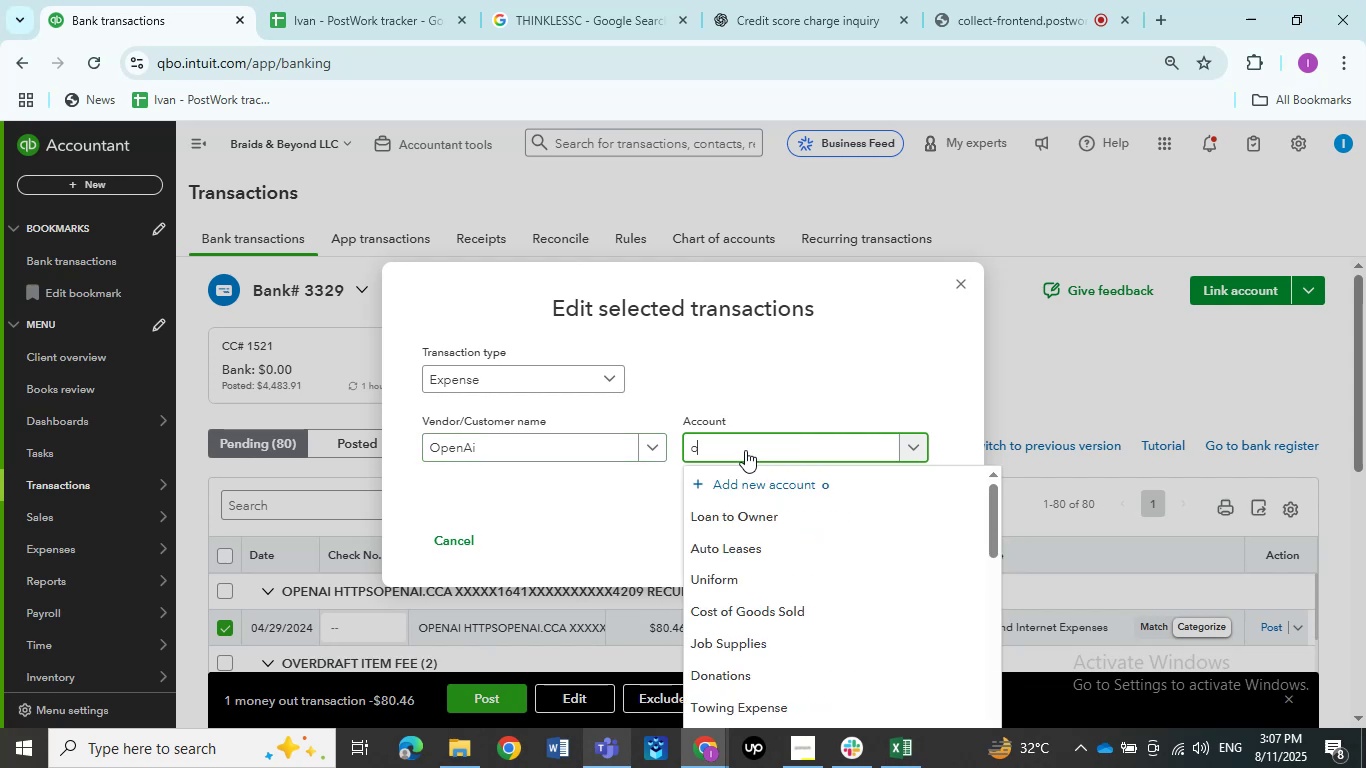 
key(Backspace)
 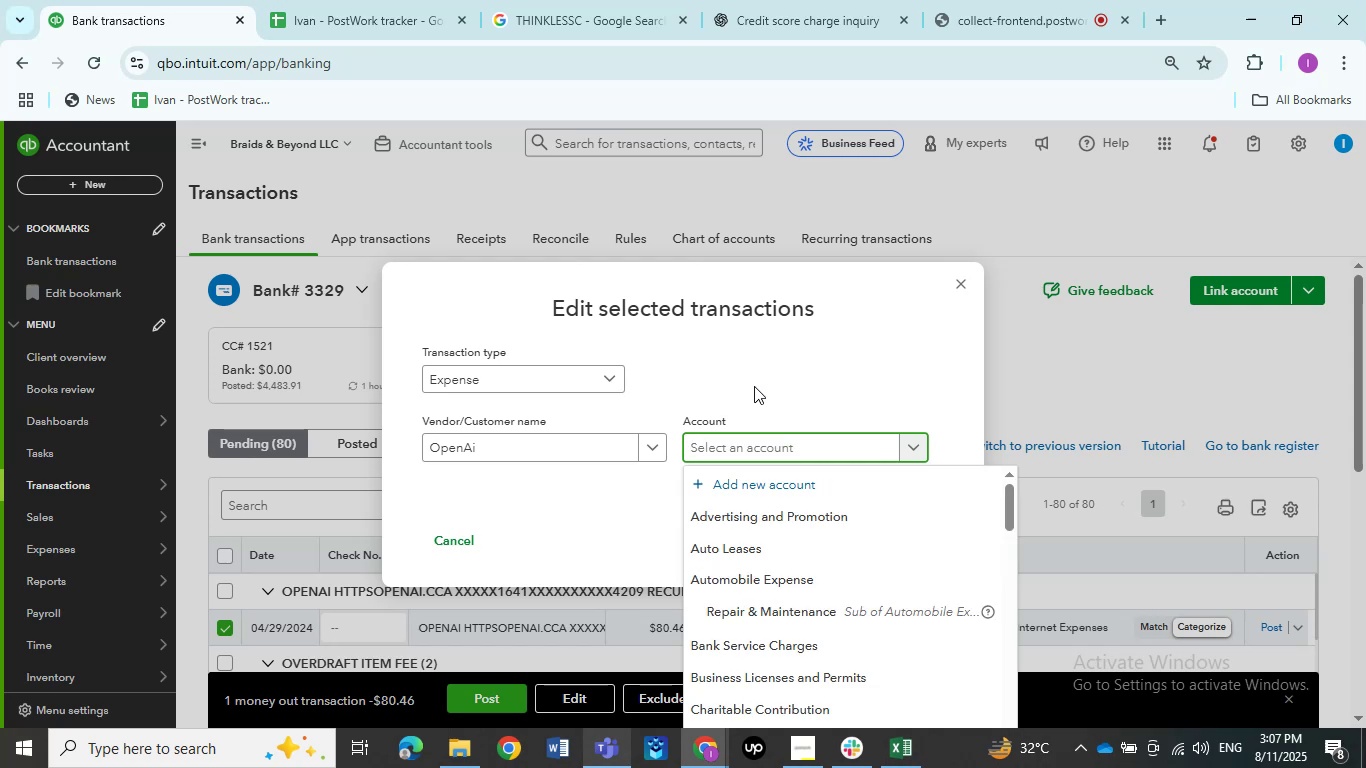 
wait(6.54)
 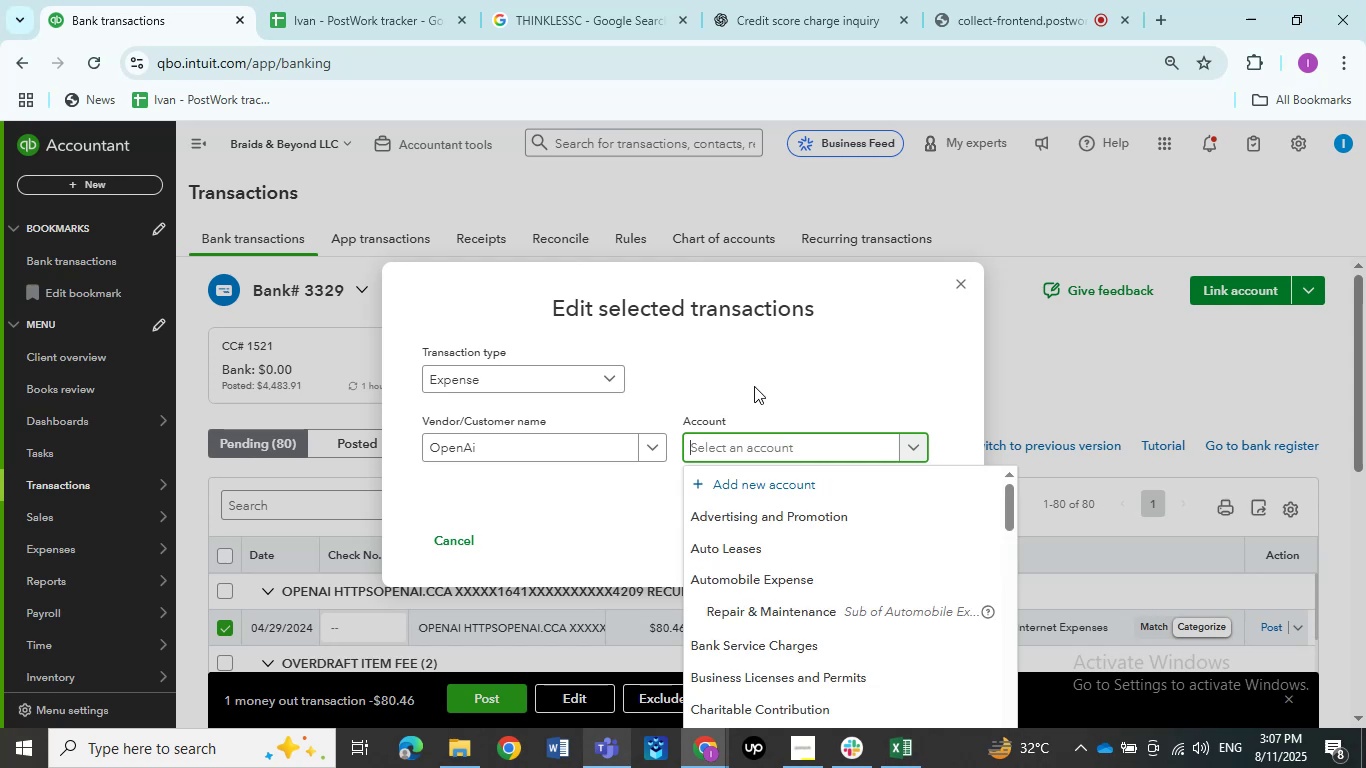 
type(dues)
 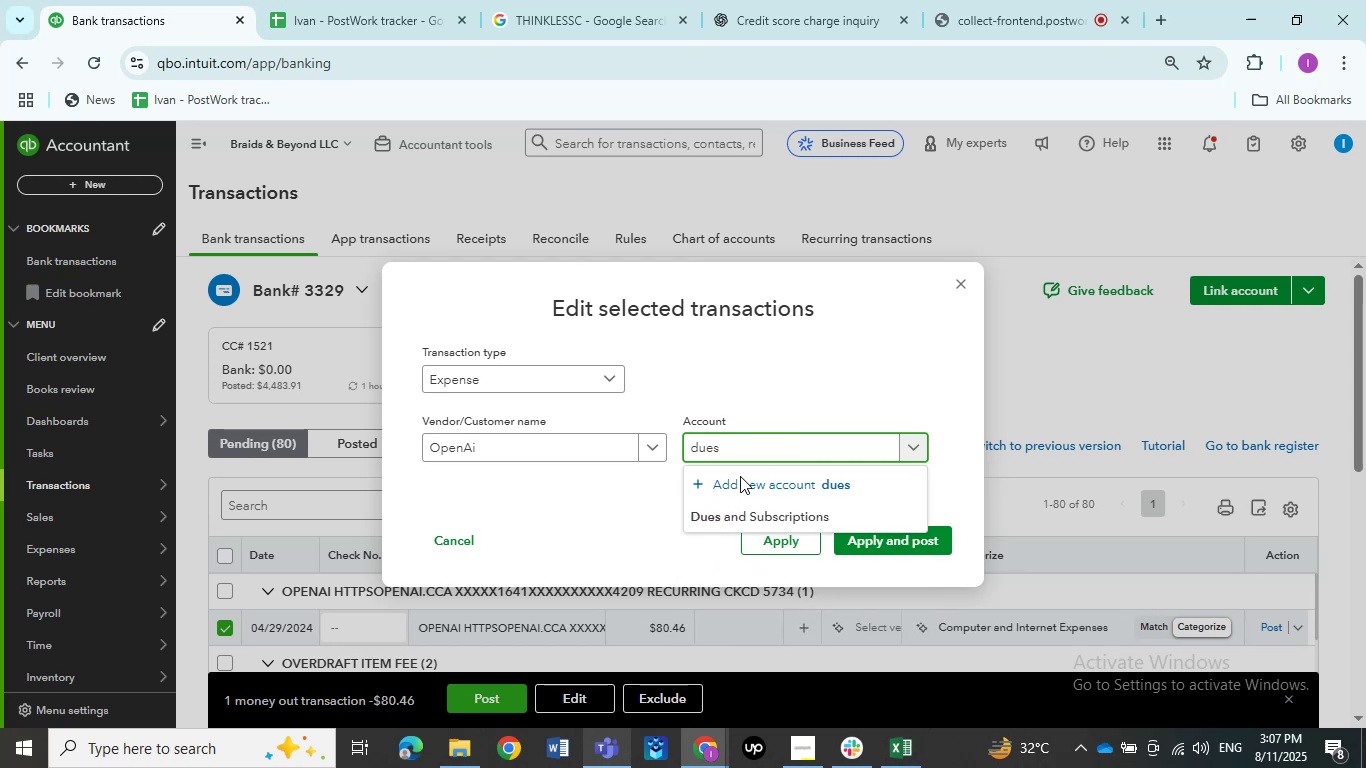 
left_click([739, 509])
 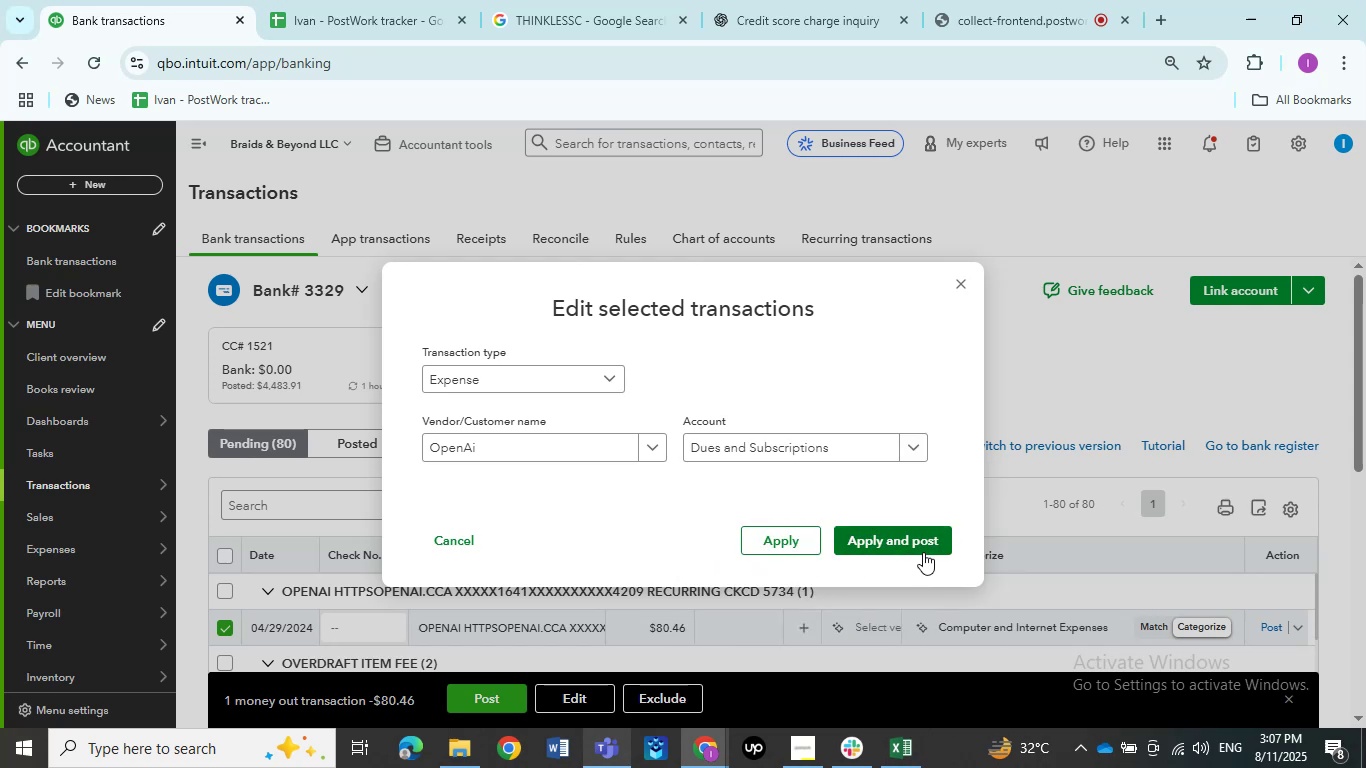 
left_click([923, 552])
 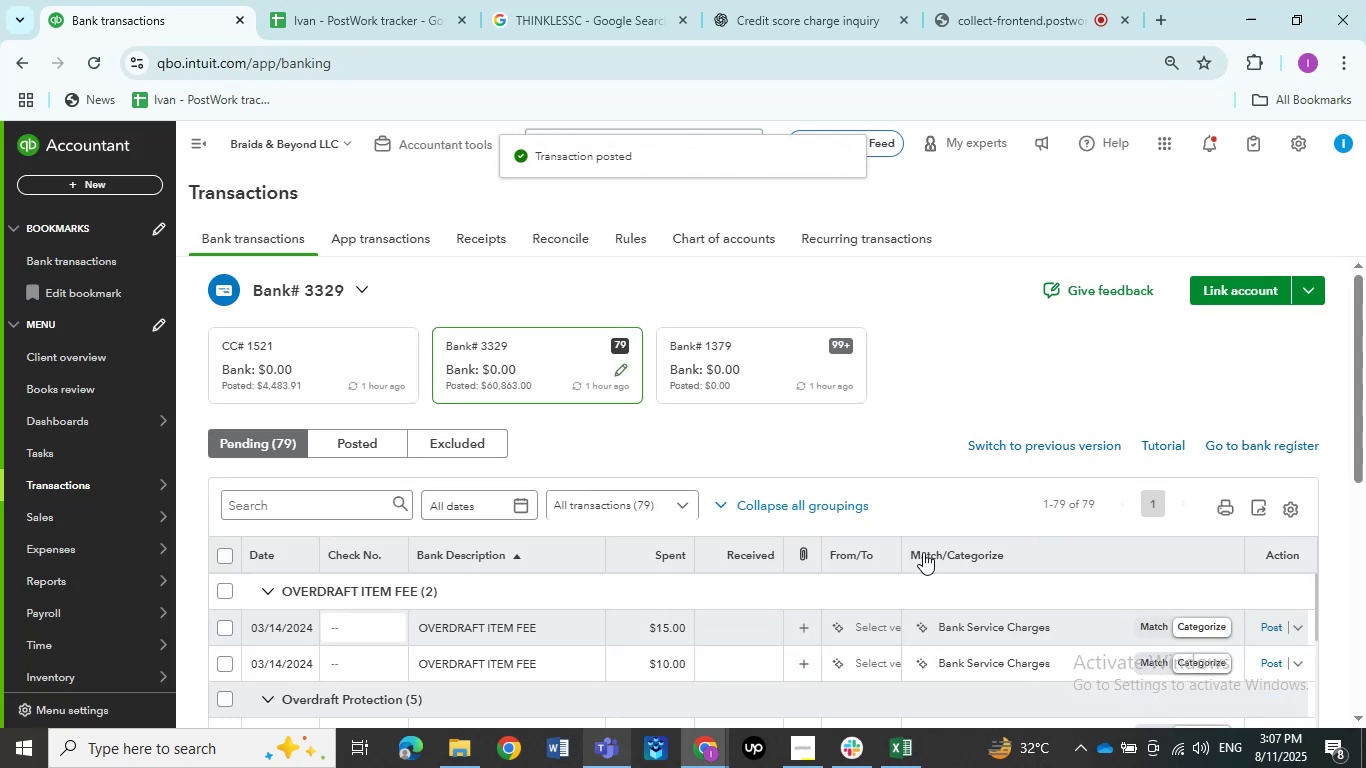 
wait(9.17)
 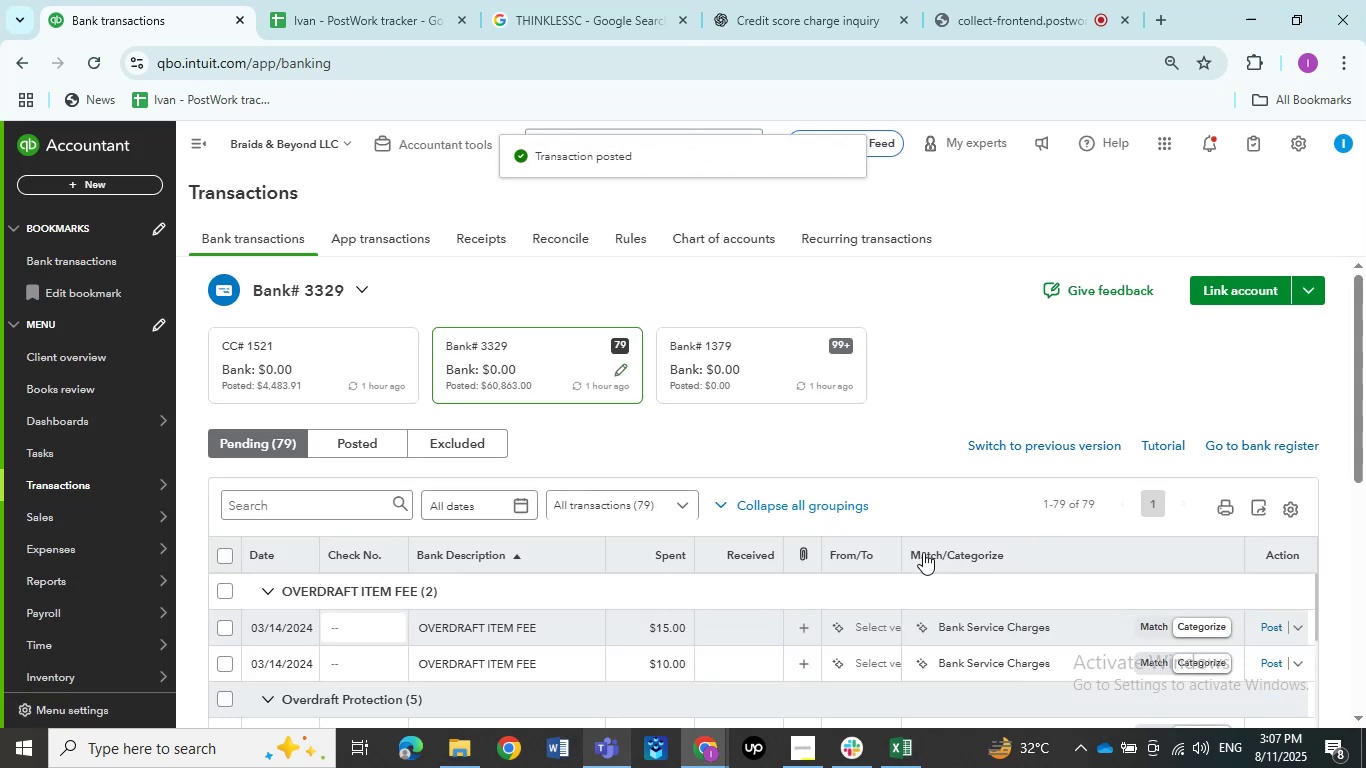 
left_click([222, 591])
 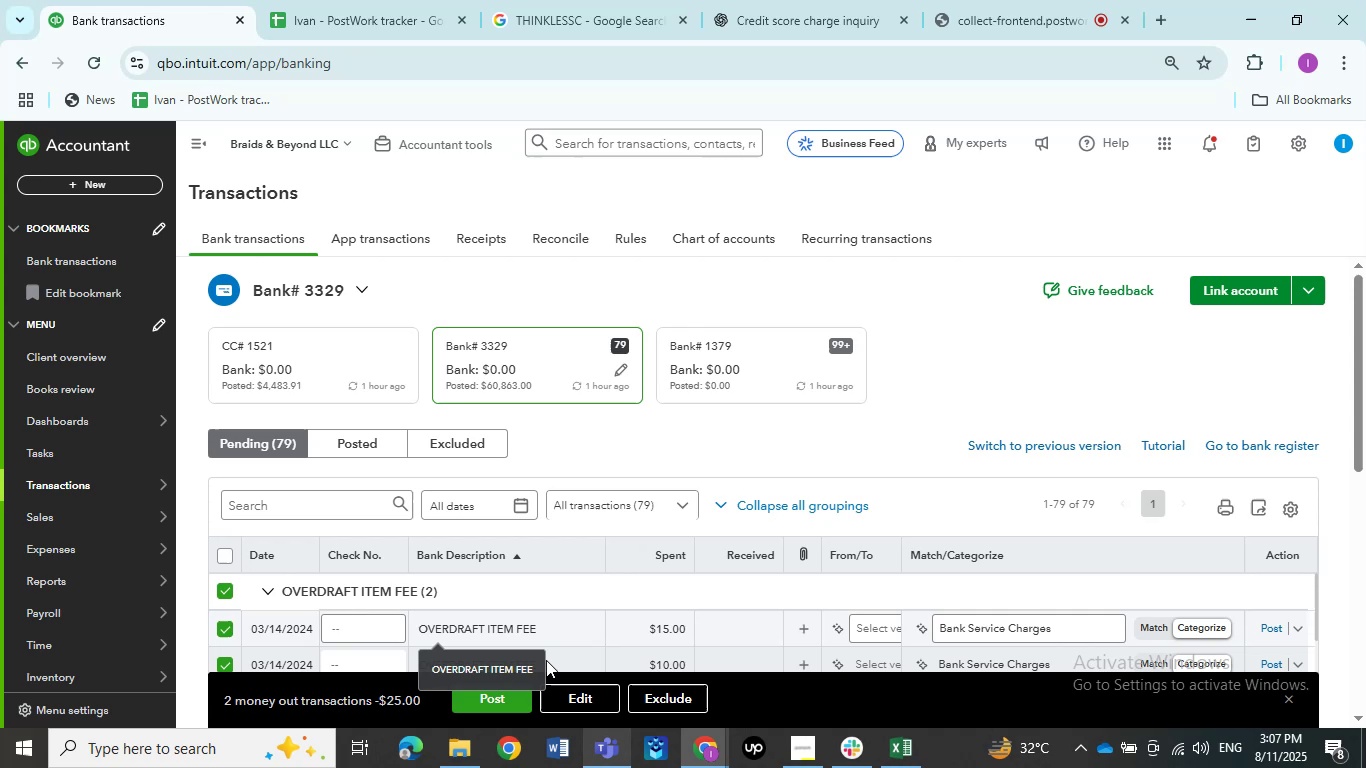 
left_click([583, 694])
 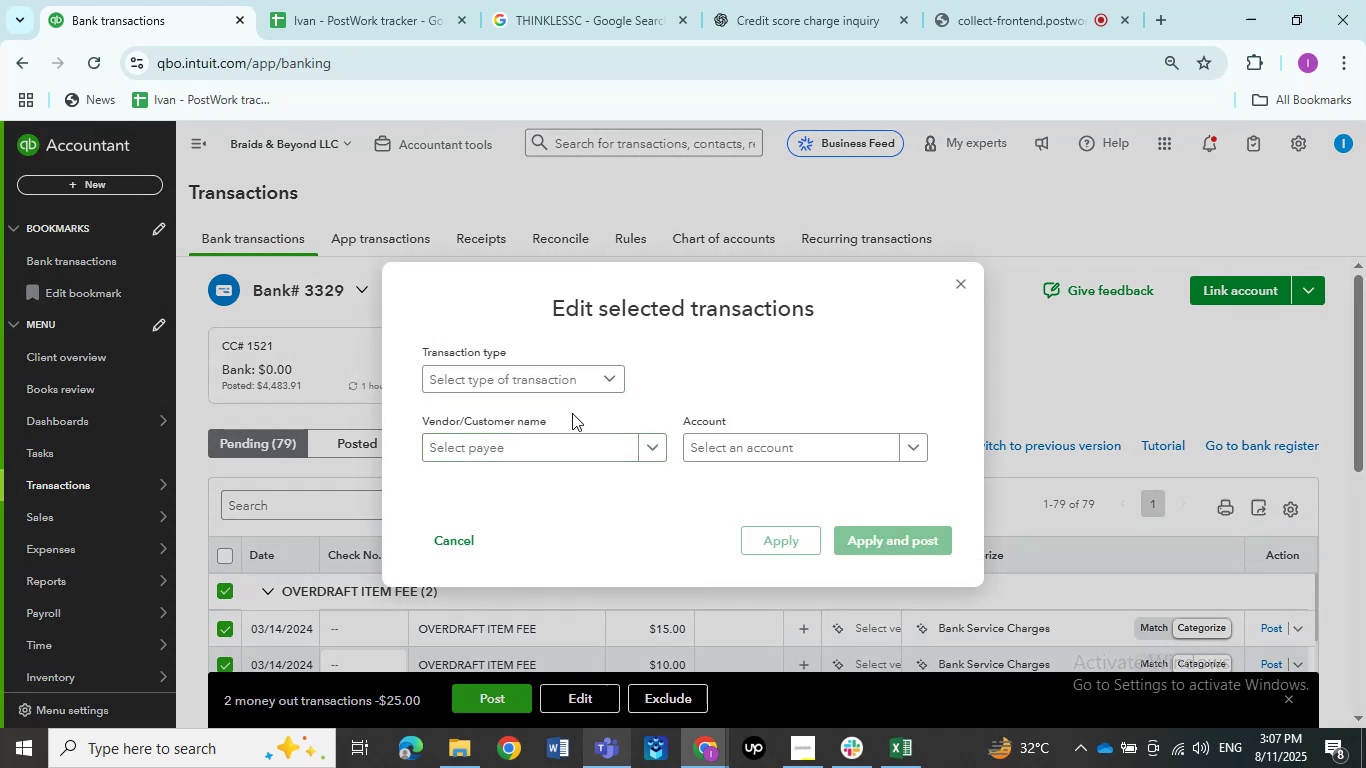 
left_click([536, 388])
 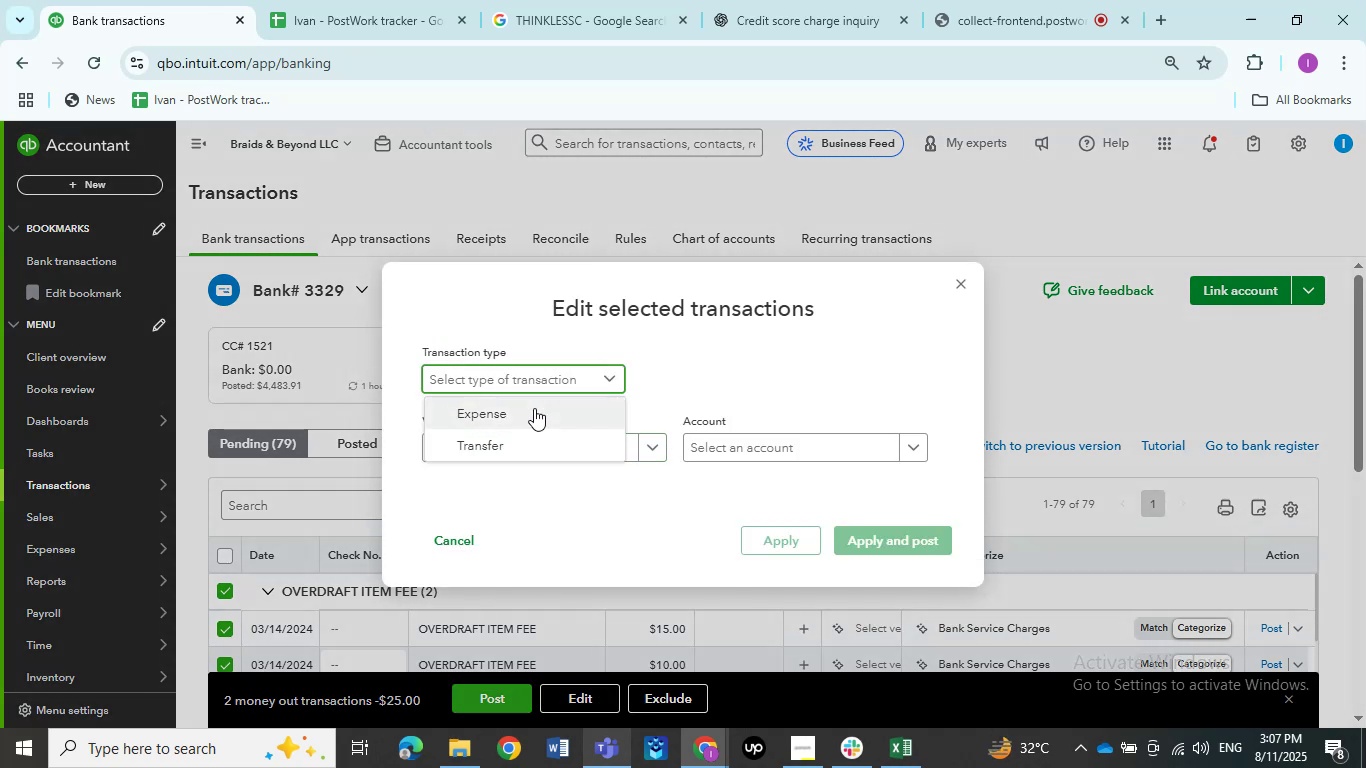 
left_click([534, 408])
 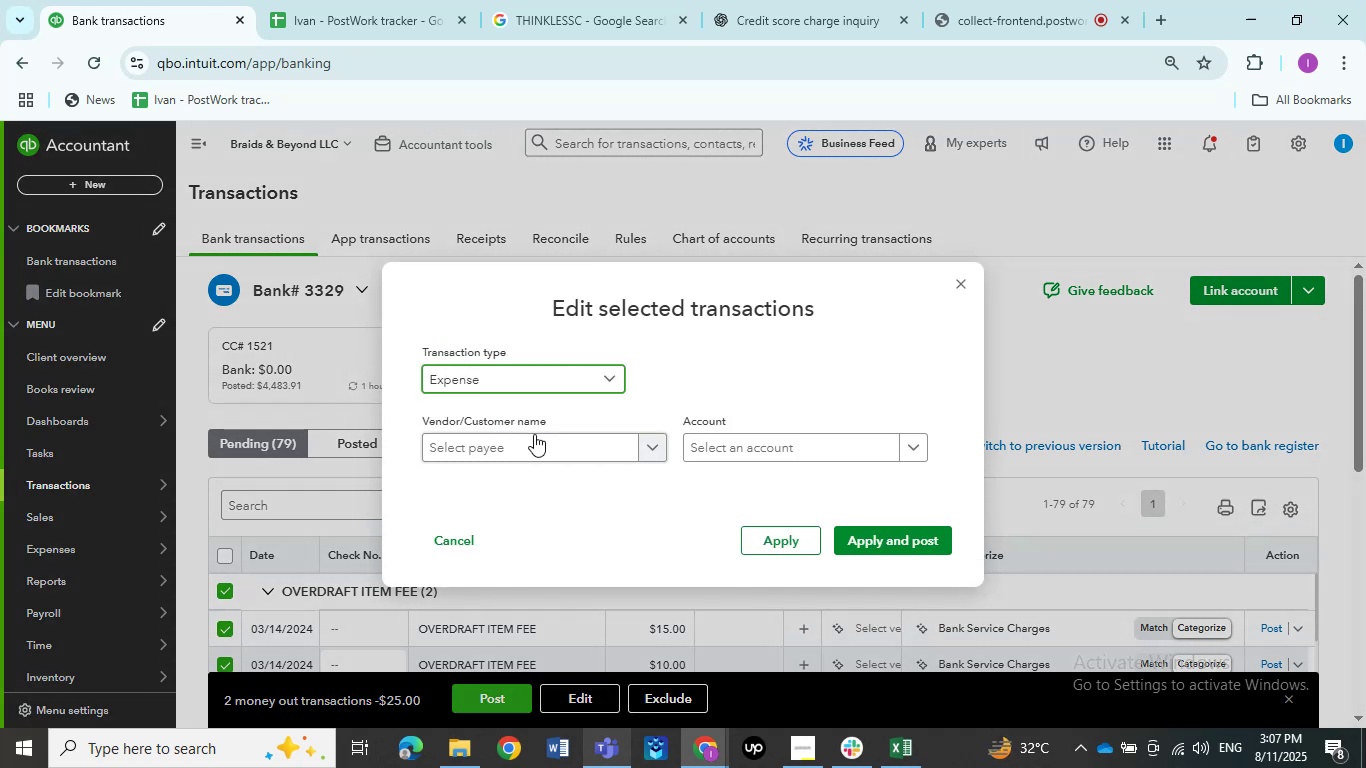 
left_click([529, 446])
 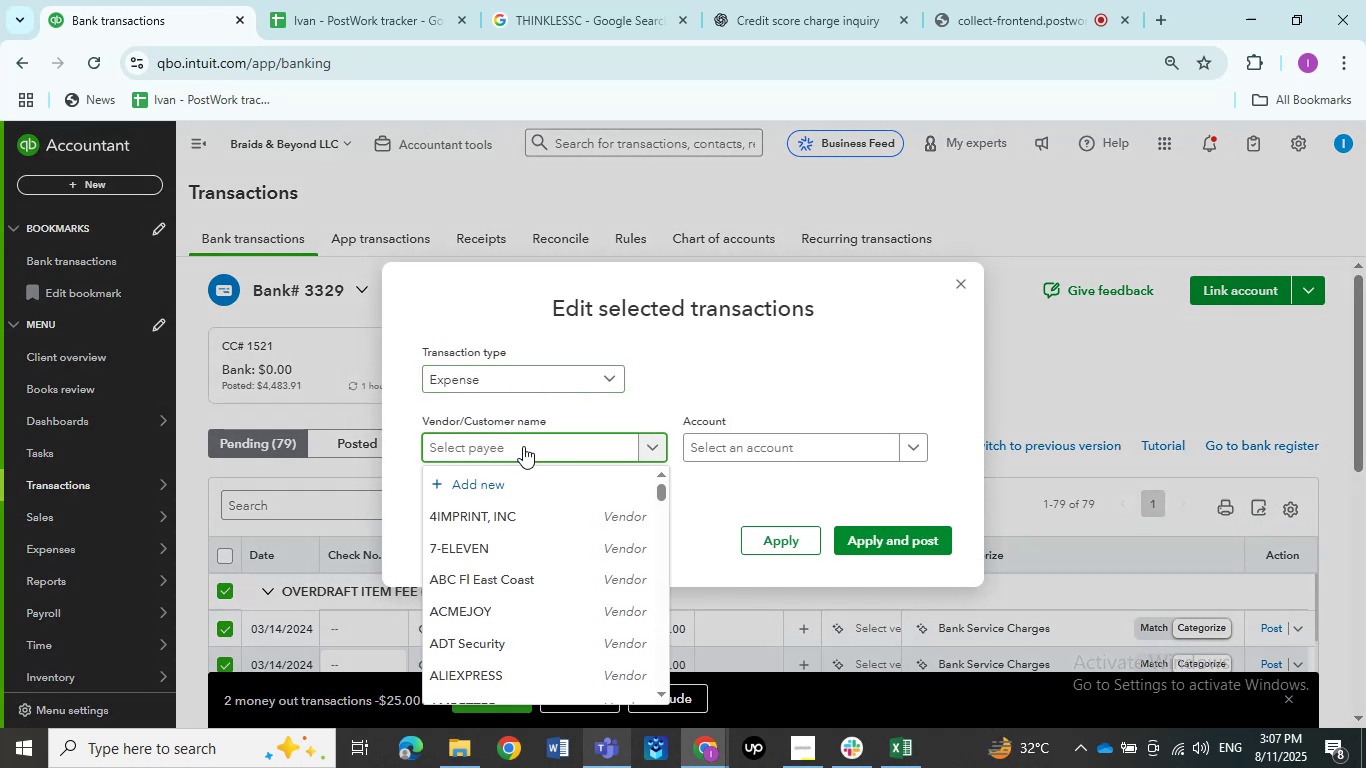 
type(overdraft fee)
 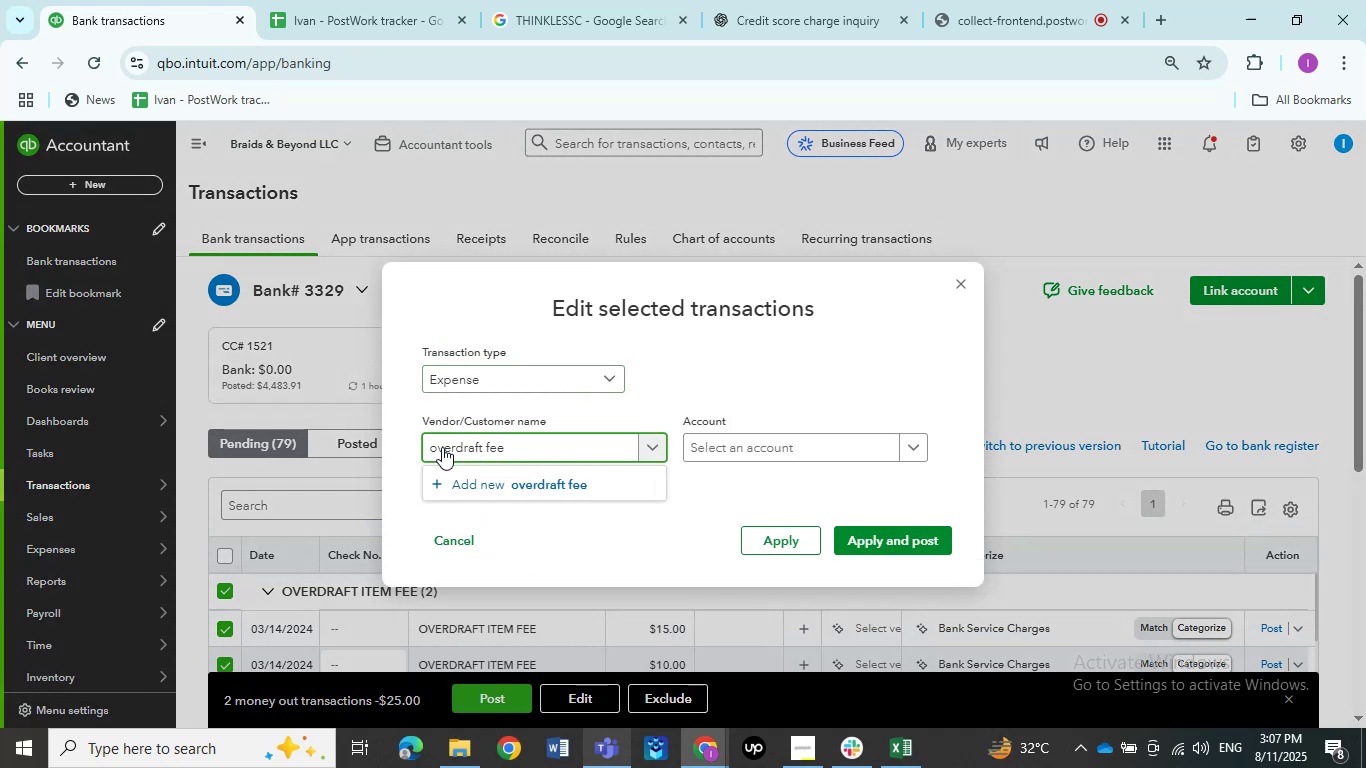 
left_click([436, 450])
 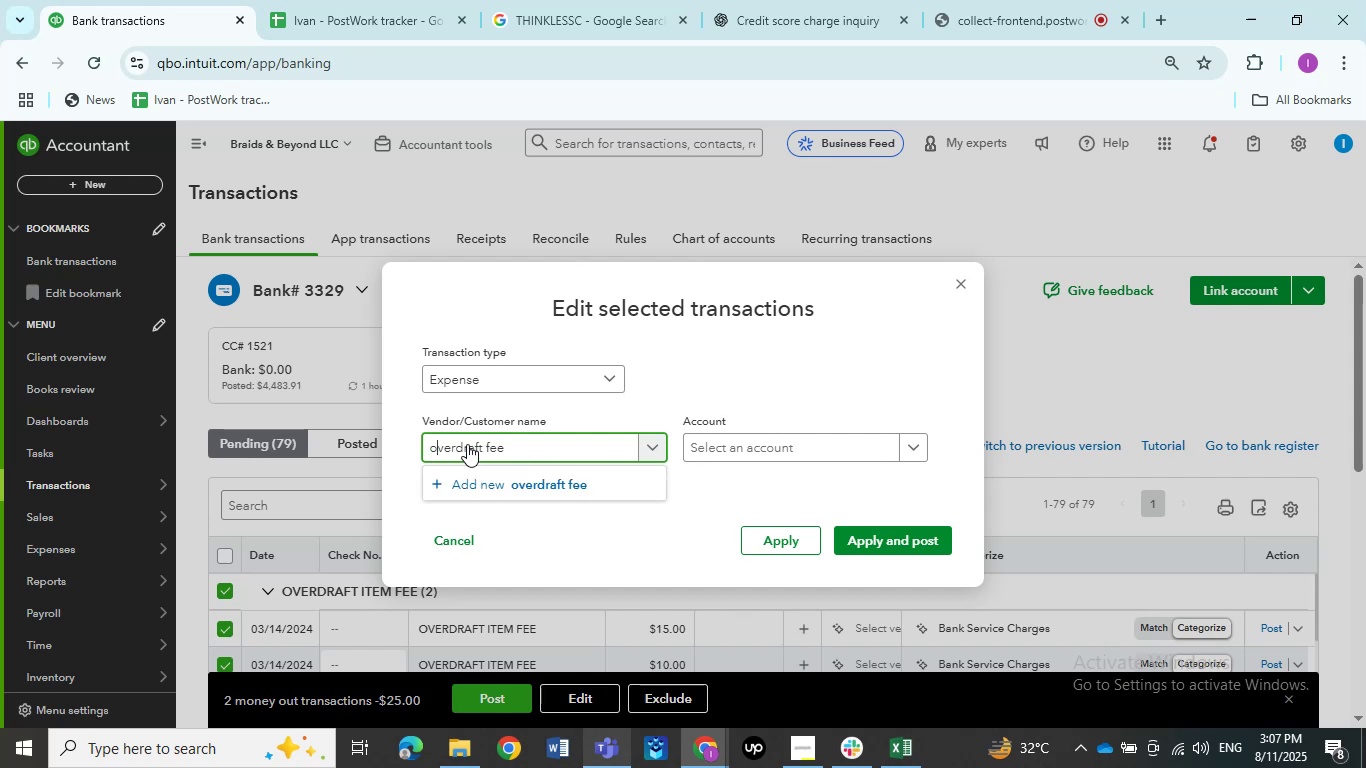 
key(Backspace)
 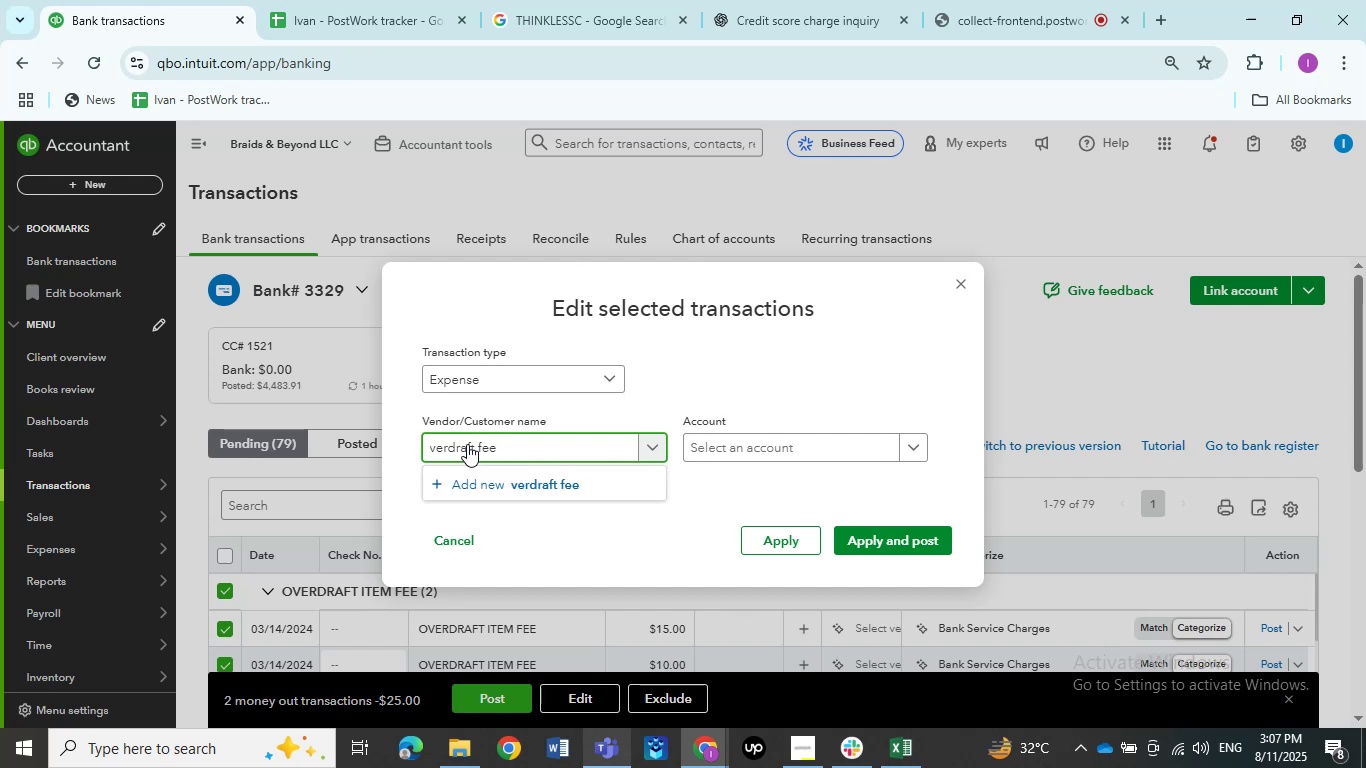 
key(Shift+O)
 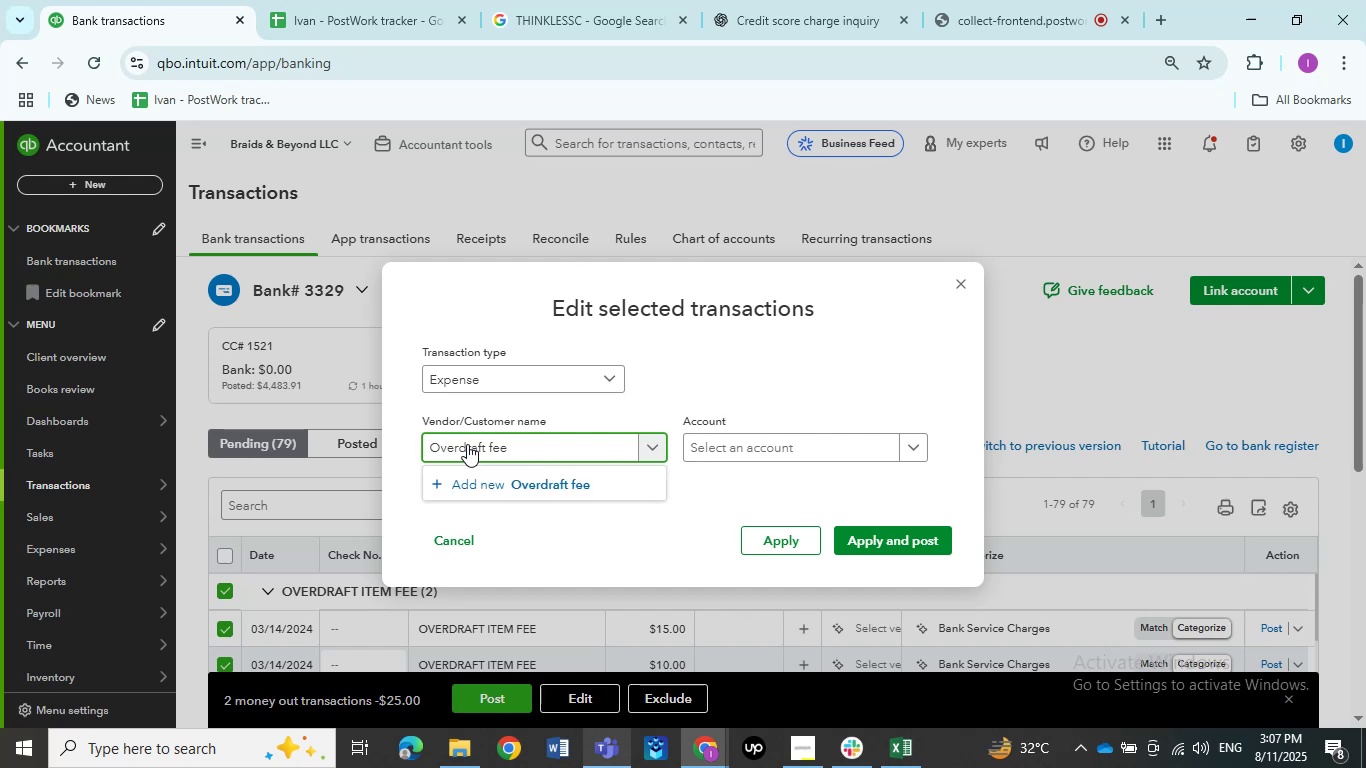 
hold_key(key=ArrowRight, duration=0.97)
 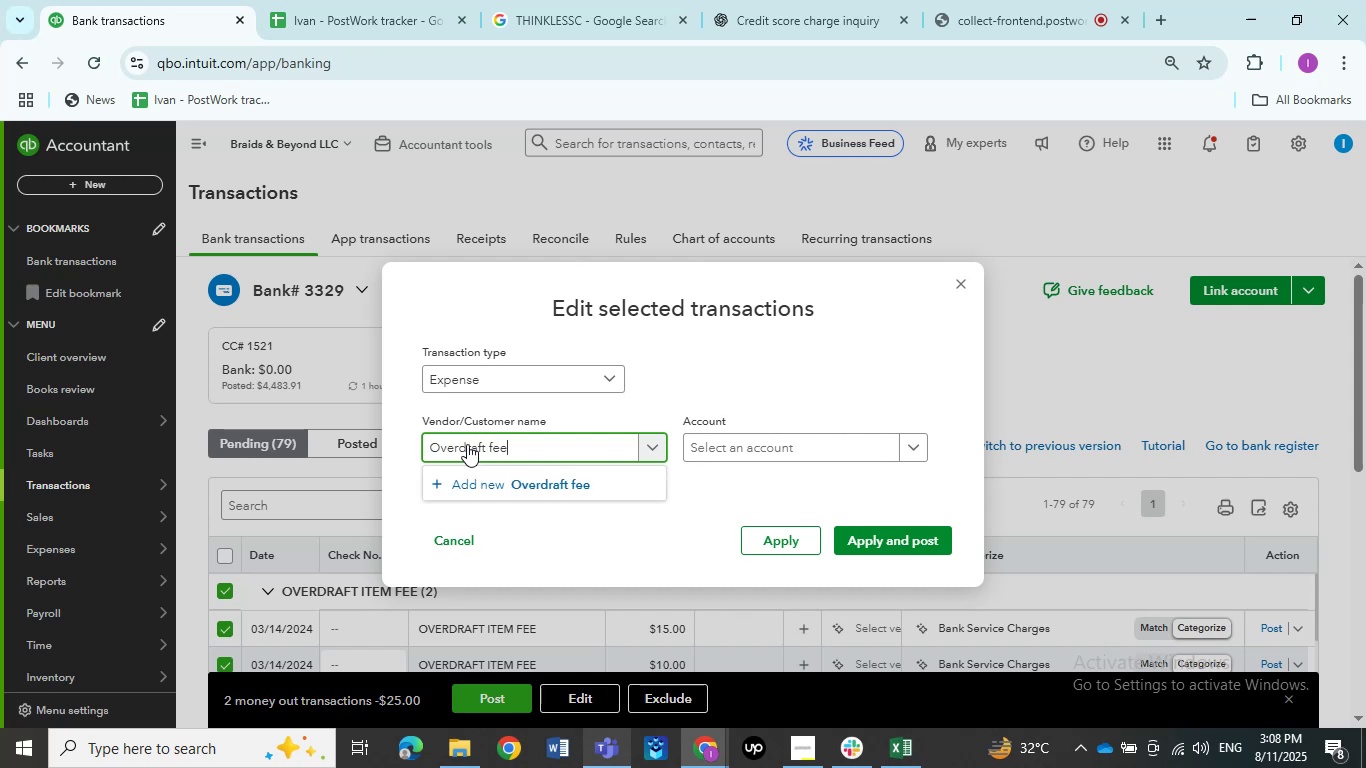 
key(ArrowLeft)
 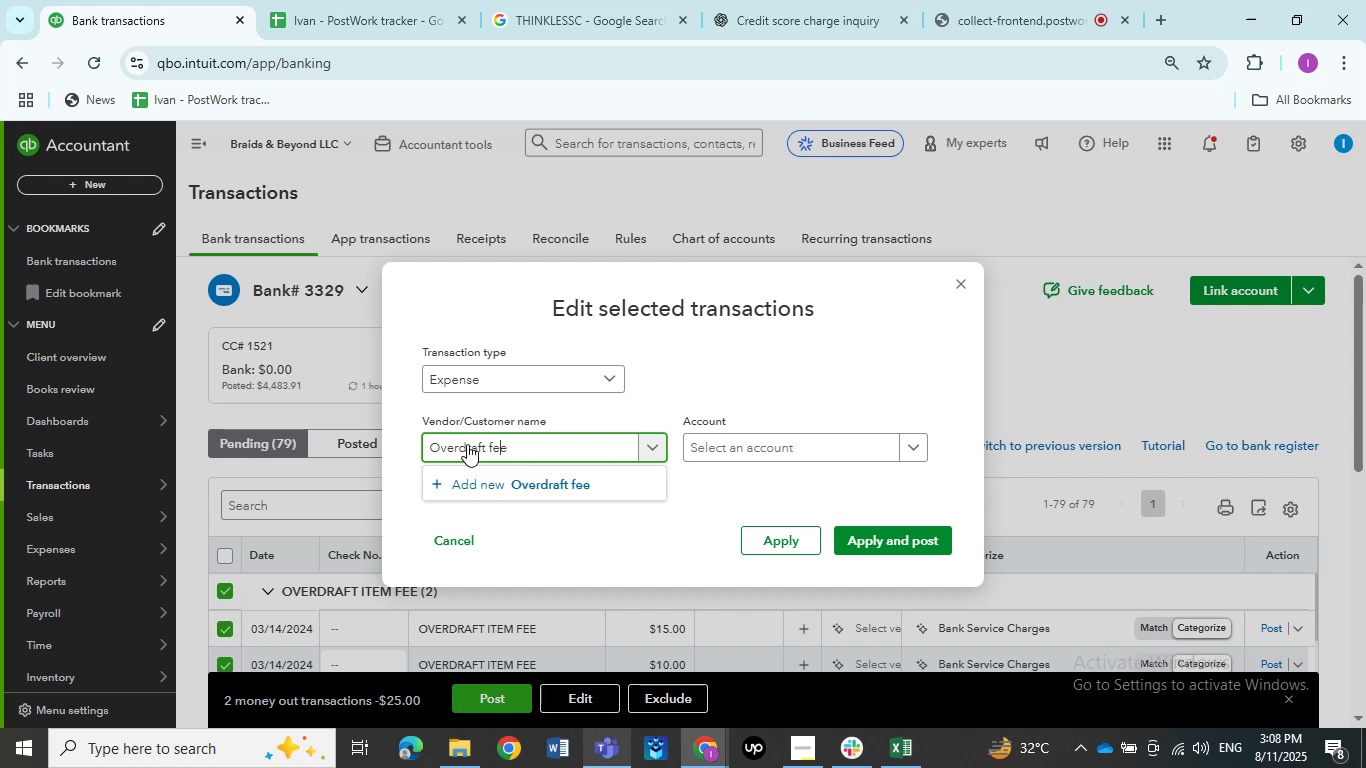 
key(ArrowLeft)
 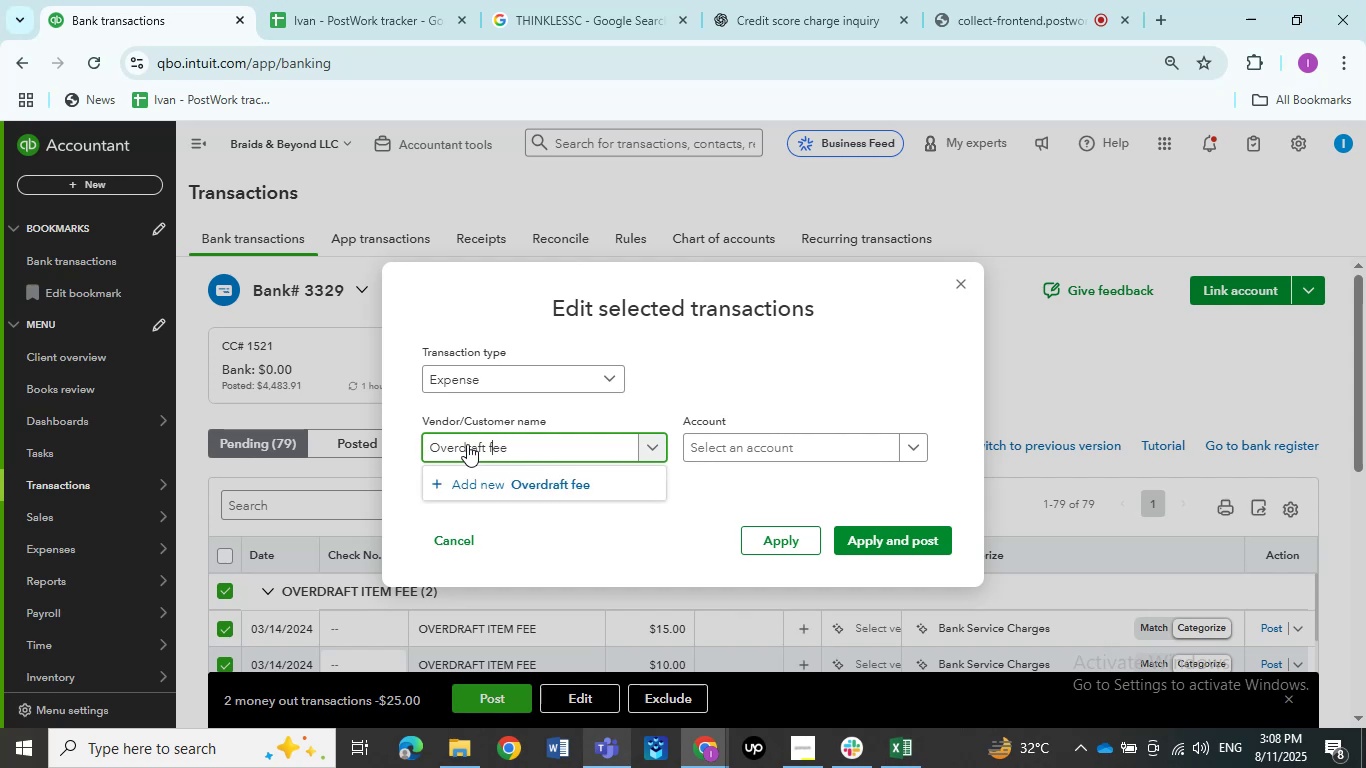 
key(Backspace)
 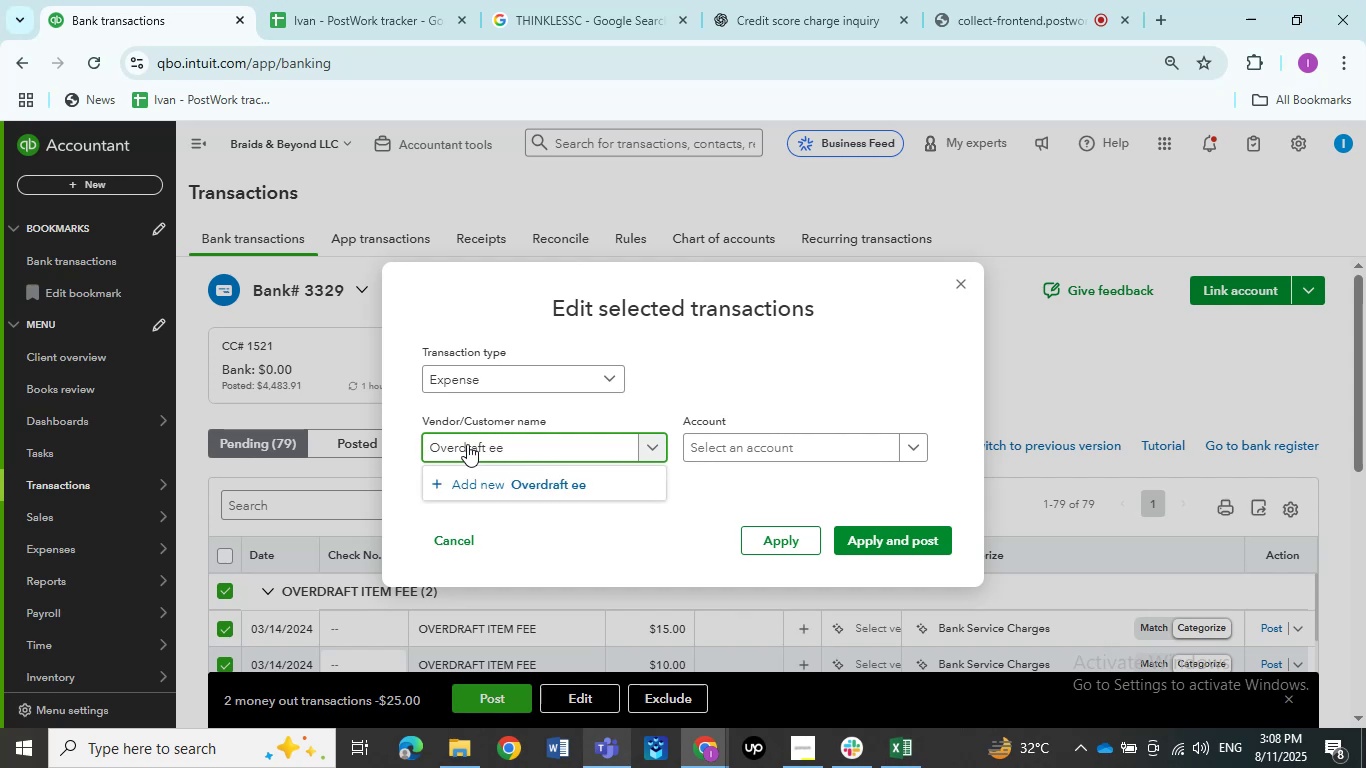 
key(Shift+F)
 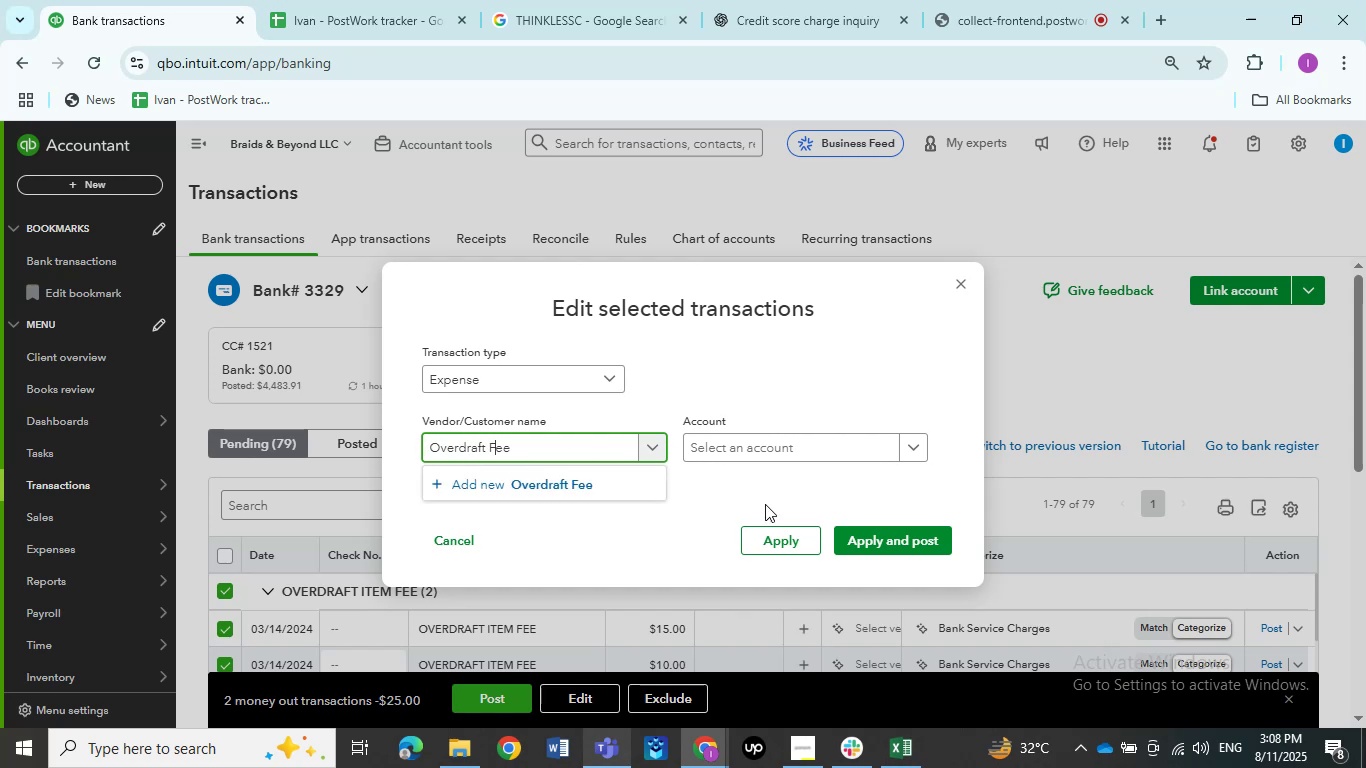 
left_click([579, 486])
 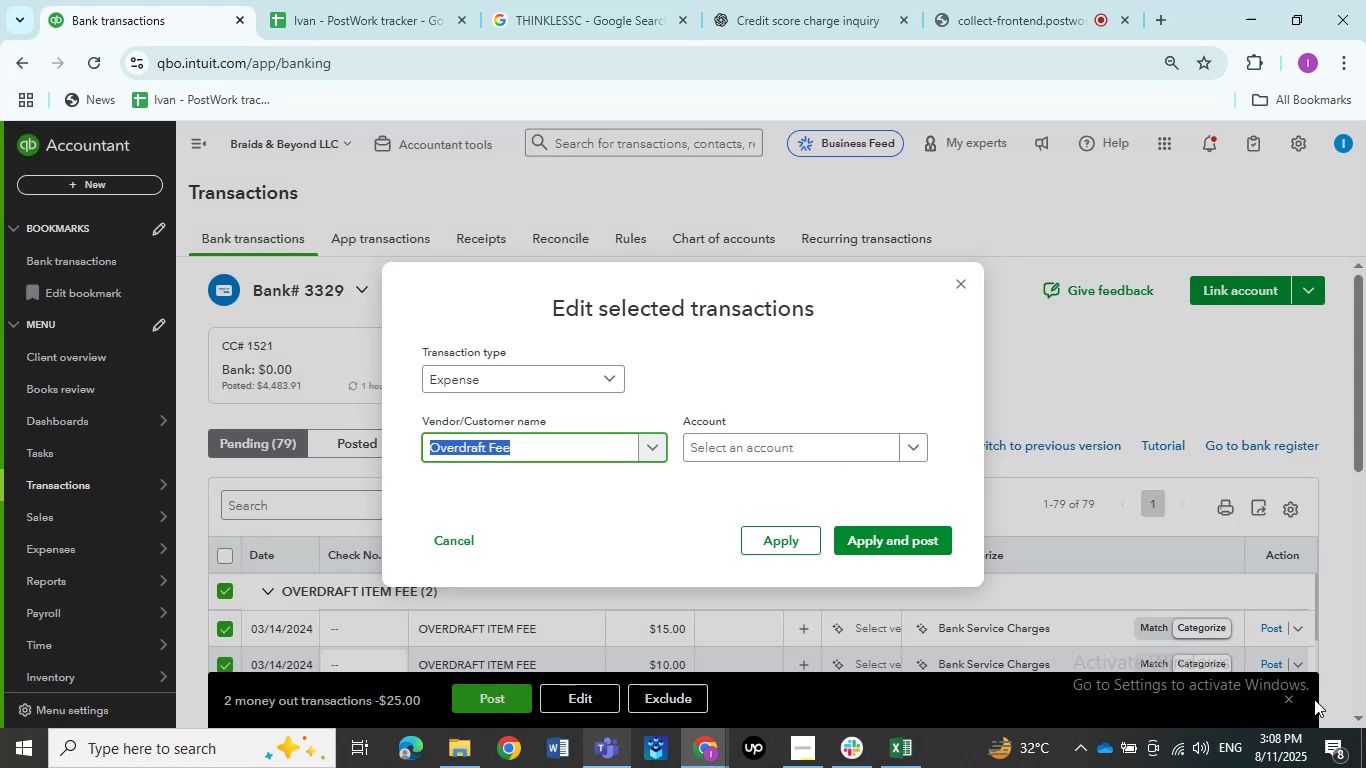 
wait(6.32)
 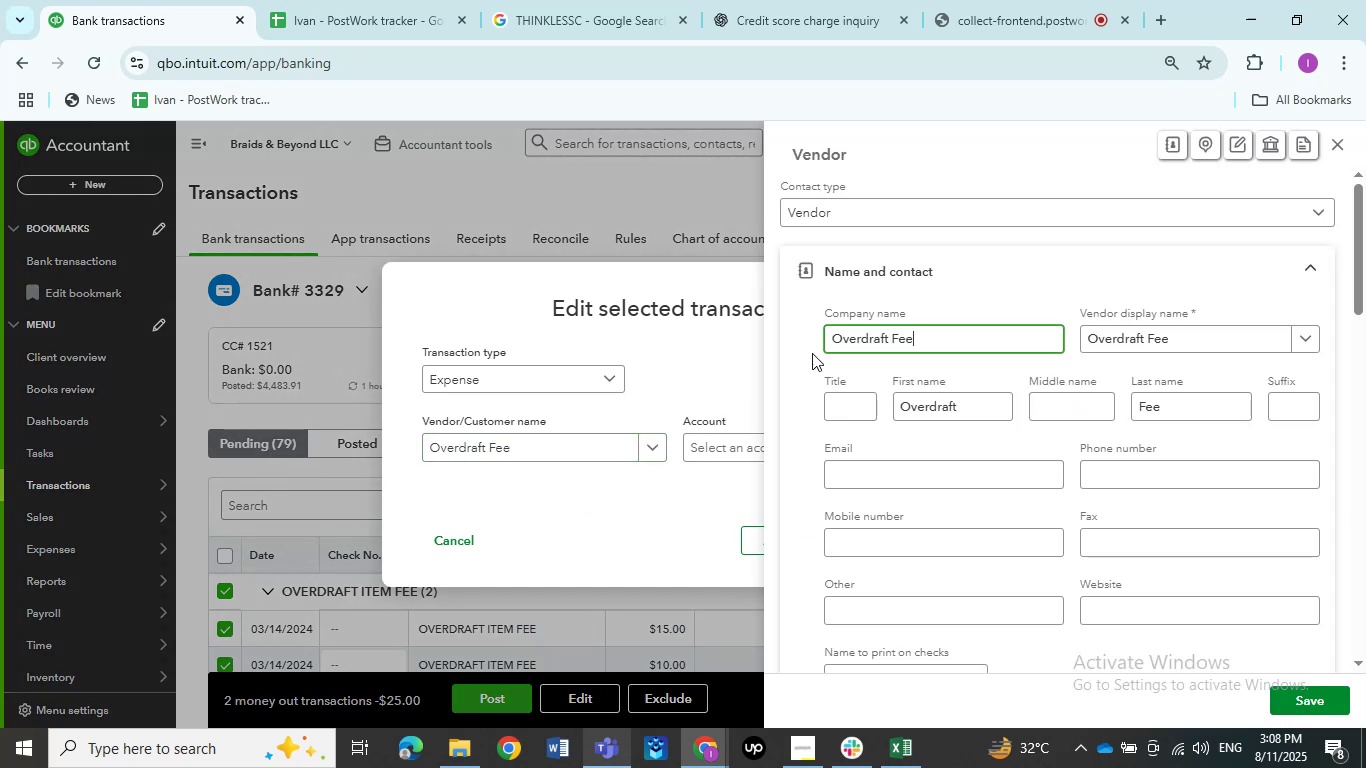 
left_click([826, 458])
 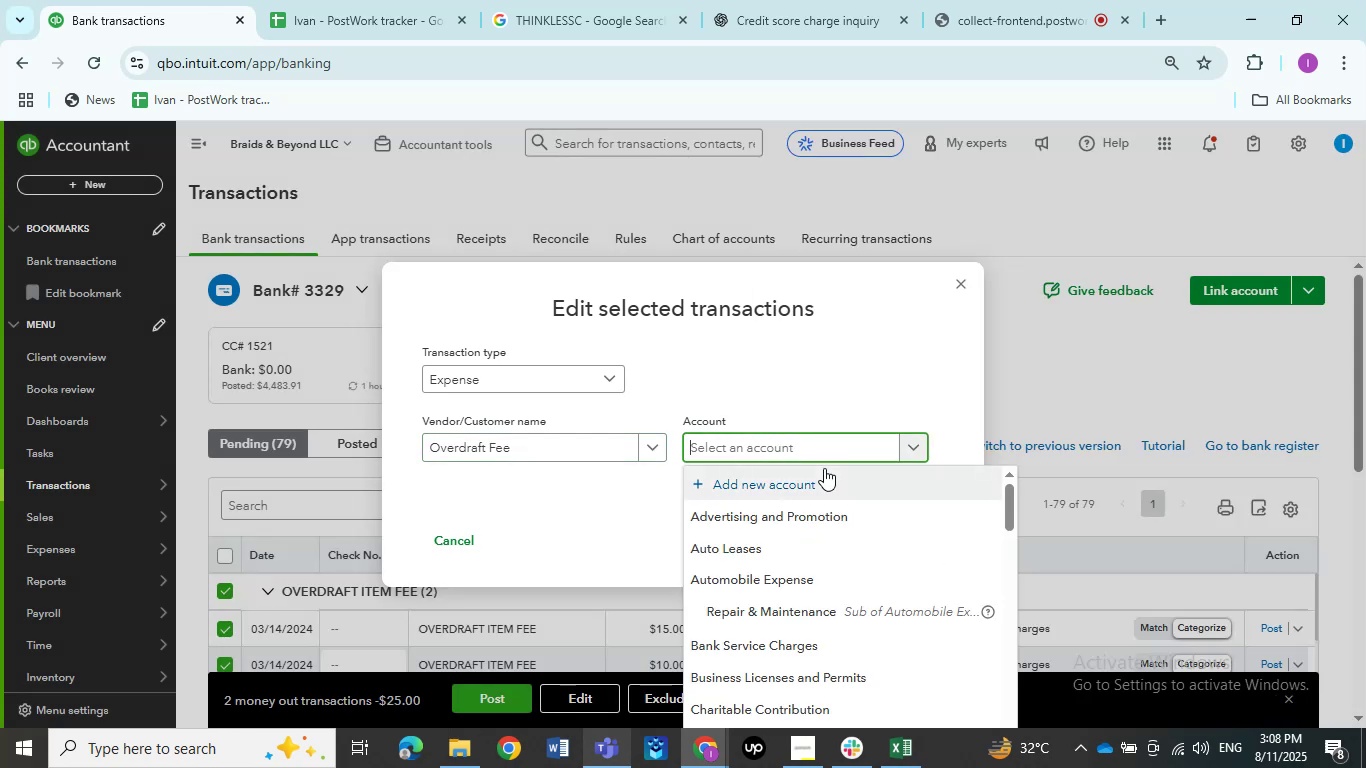 
left_click([835, 641])
 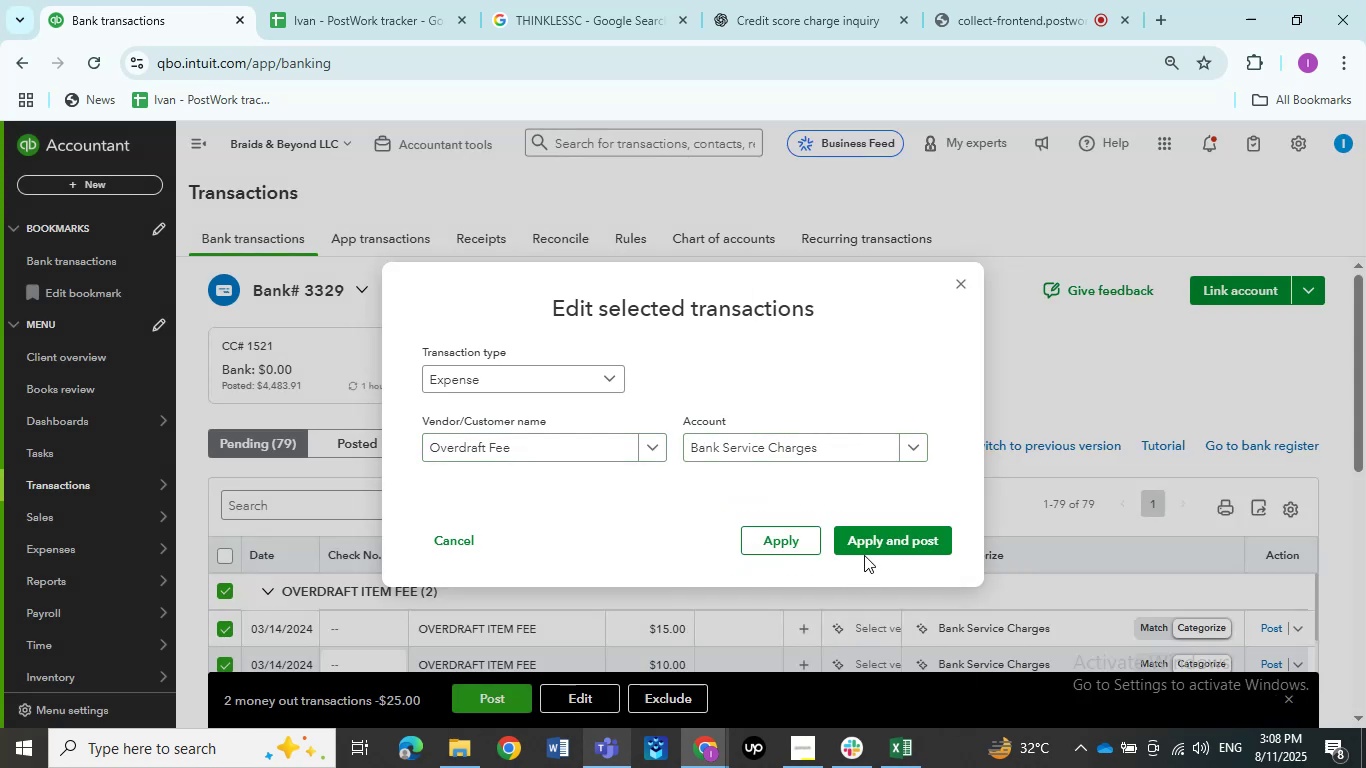 
left_click([870, 546])
 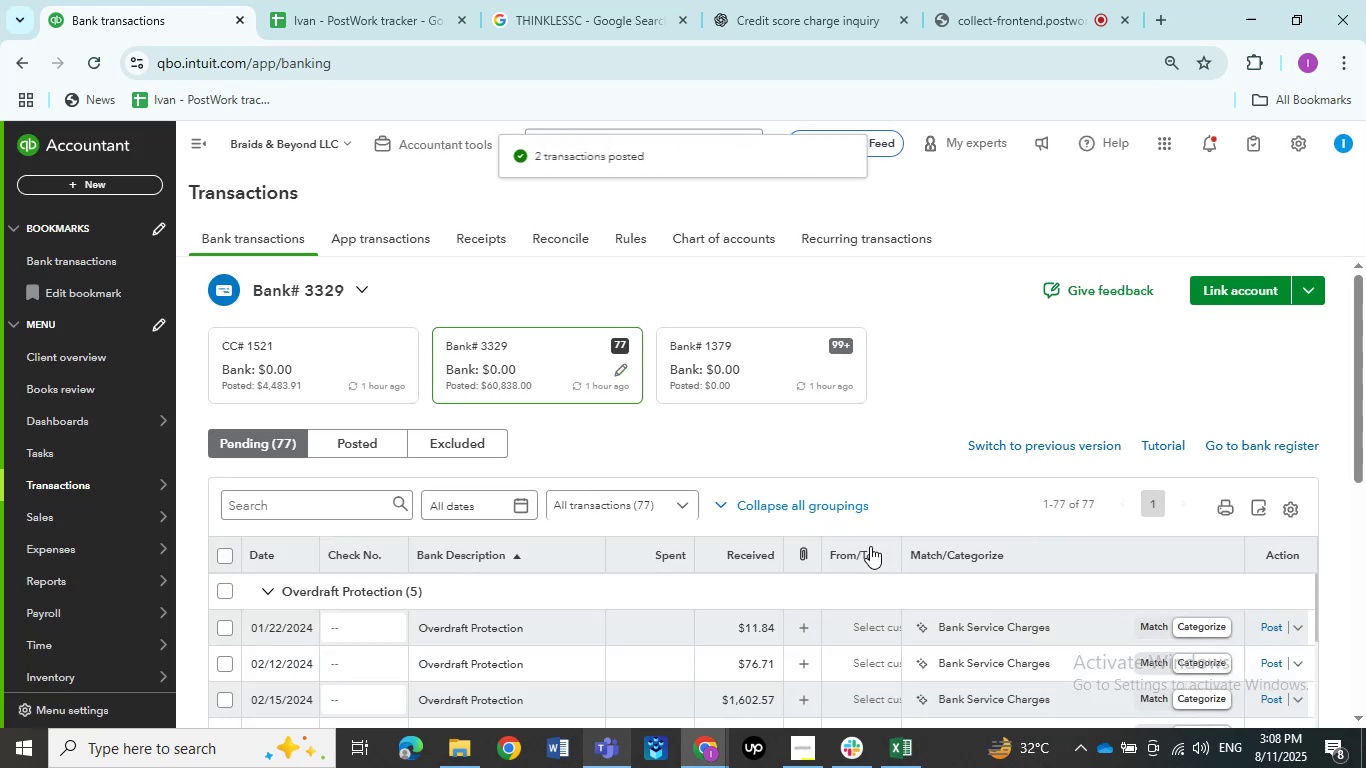 
mouse_move([802, 555])
 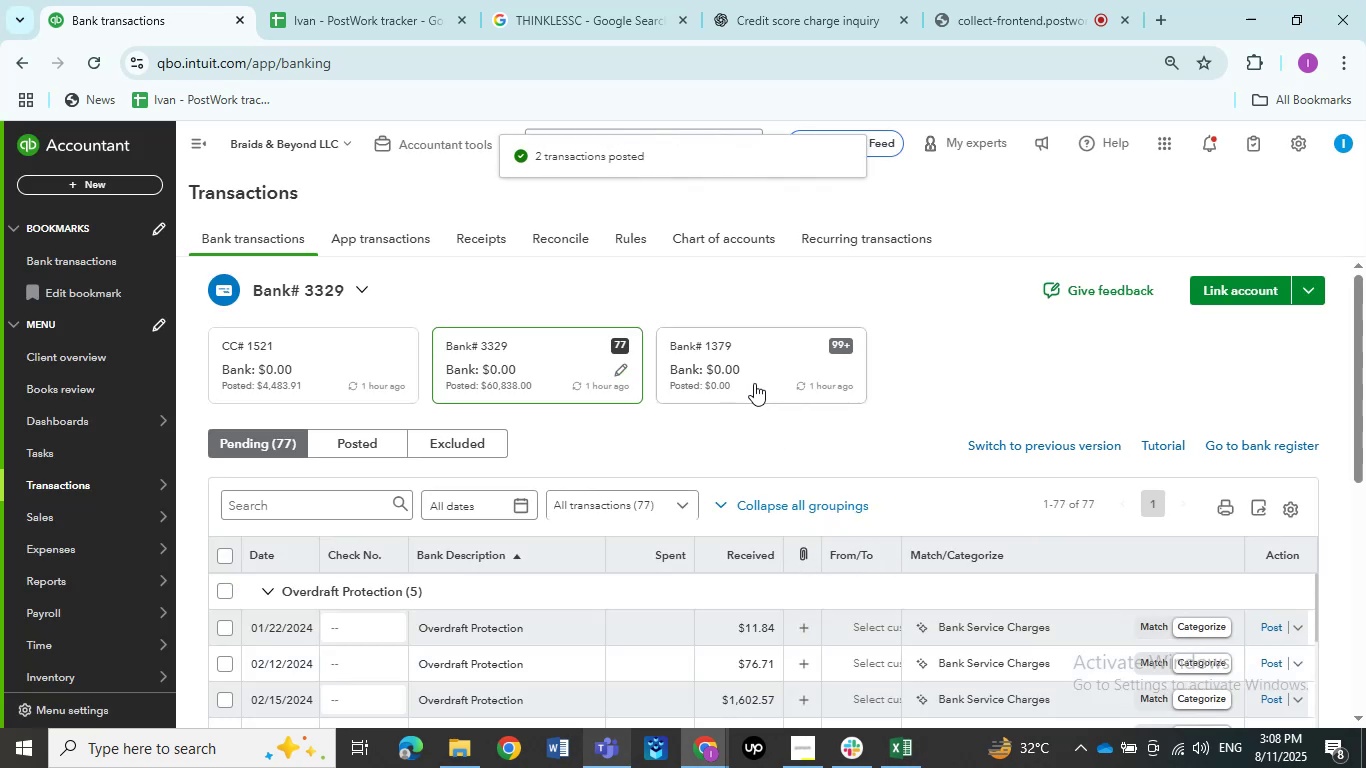 
scroll: coordinate [741, 389], scroll_direction: down, amount: 2.0
 